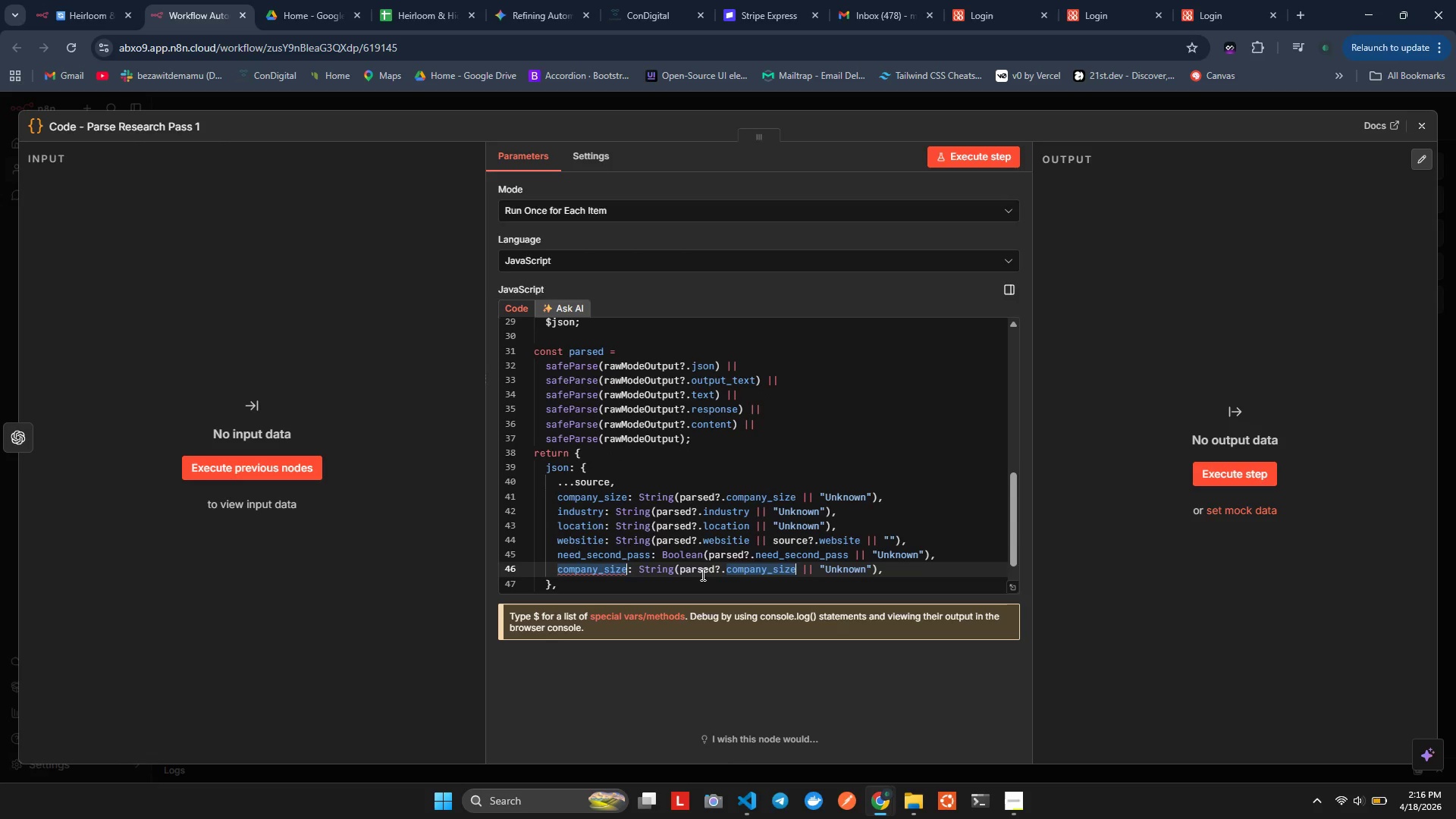 
key(Control+D)
 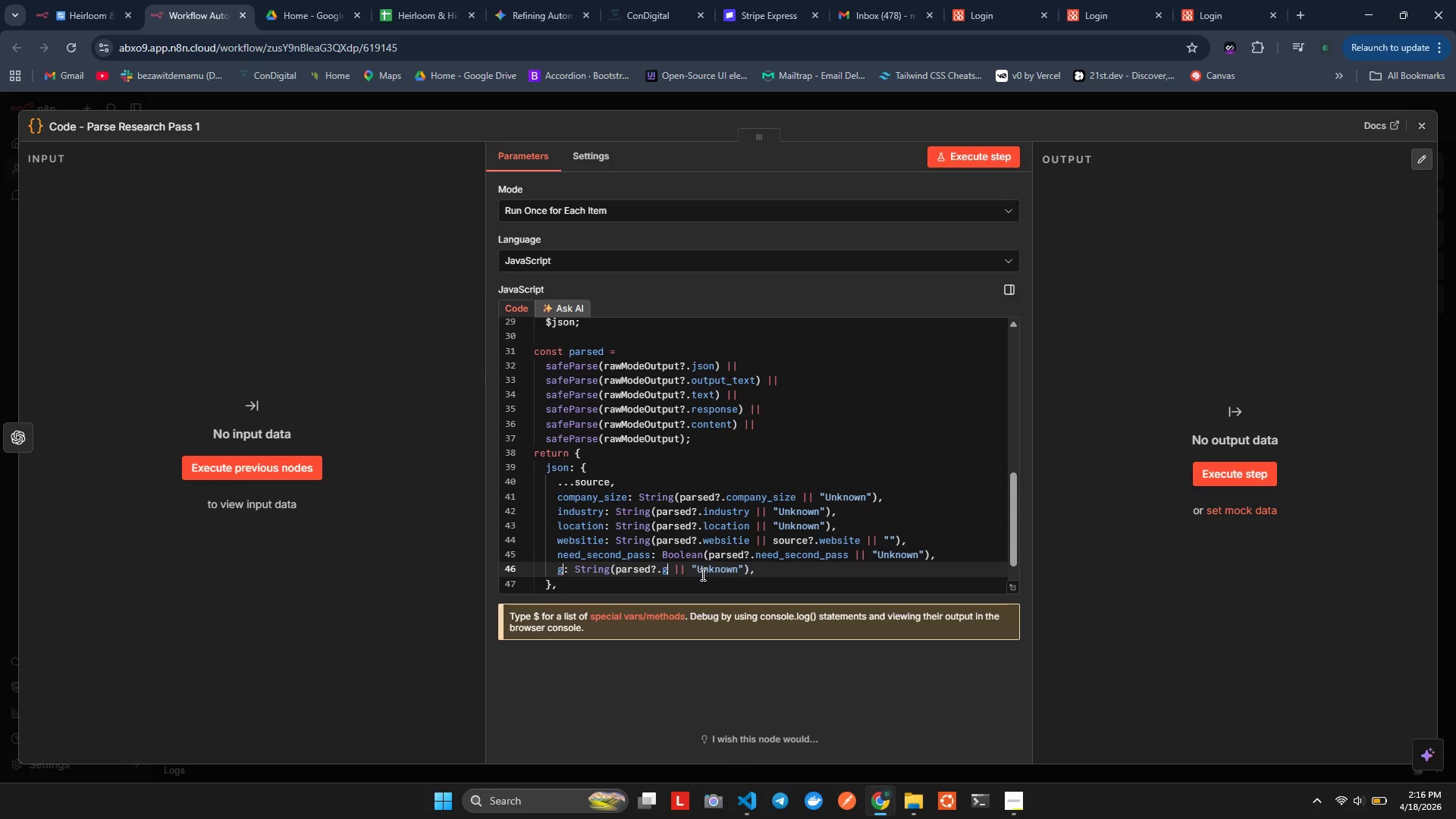 
type(gap_reson)
key(Backspace)
key(Backspace)
key(Backspace)
type(asonF)
 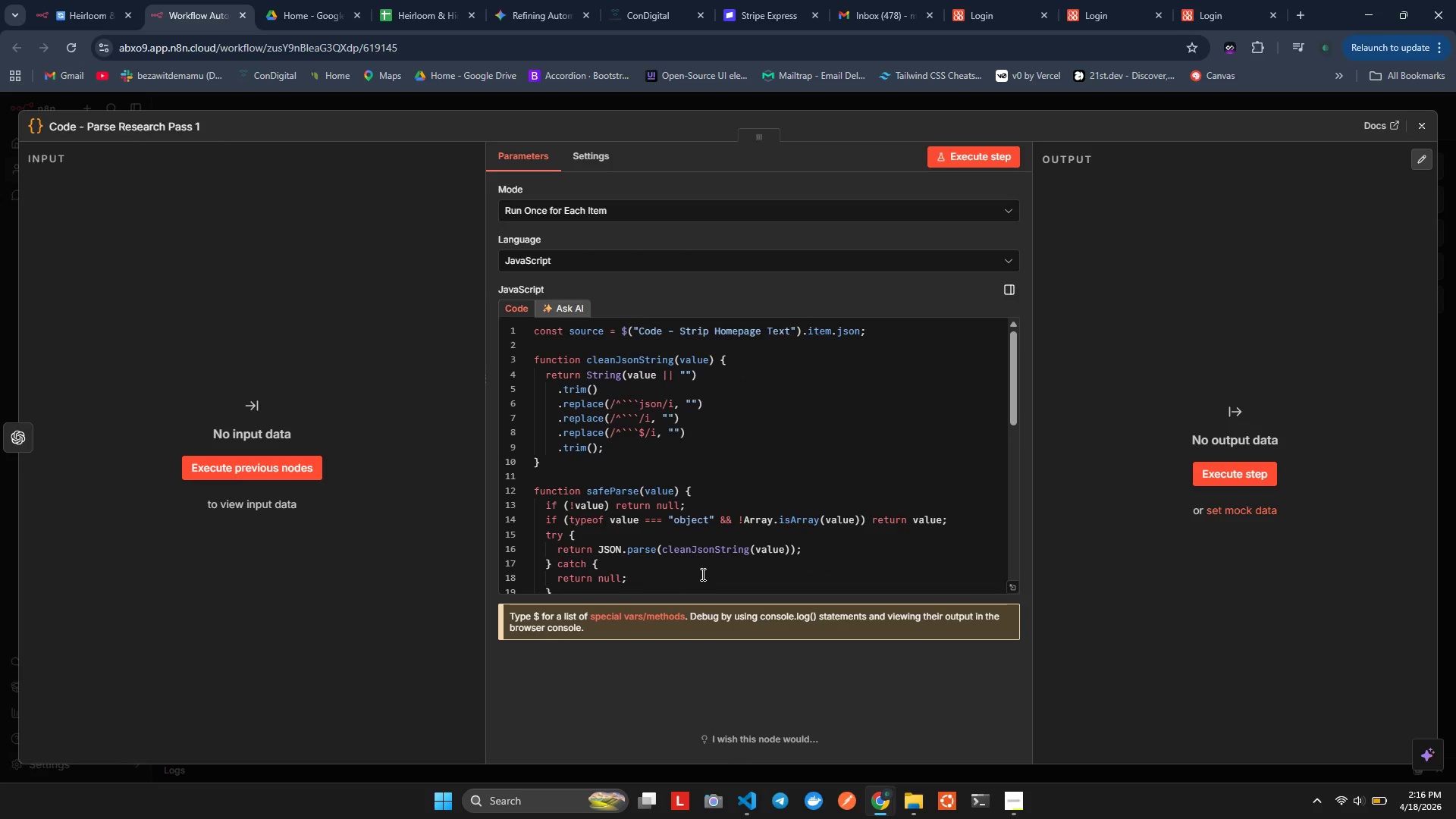 
 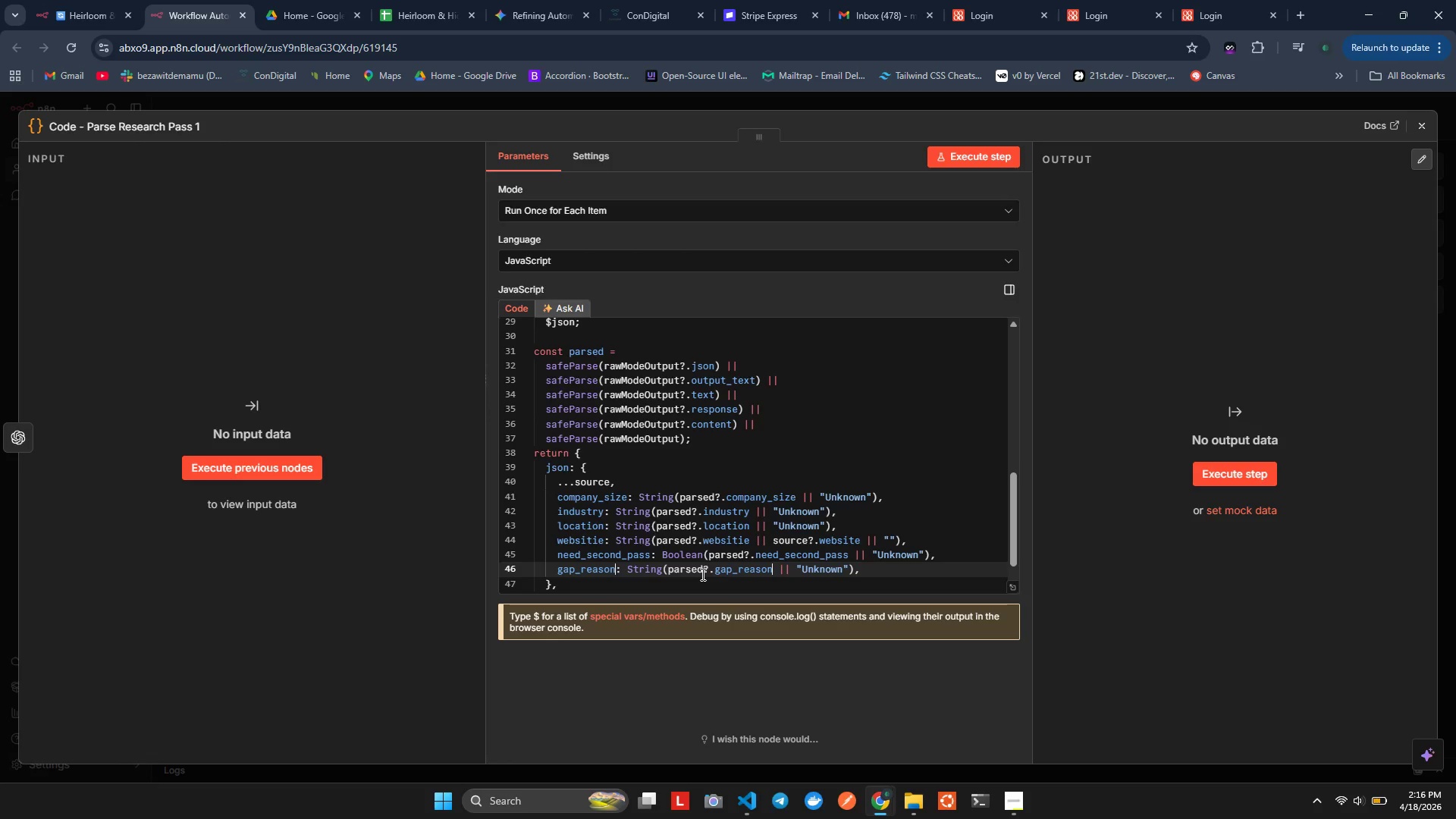 
hold_key(key=AltLeft, duration=0.36)
 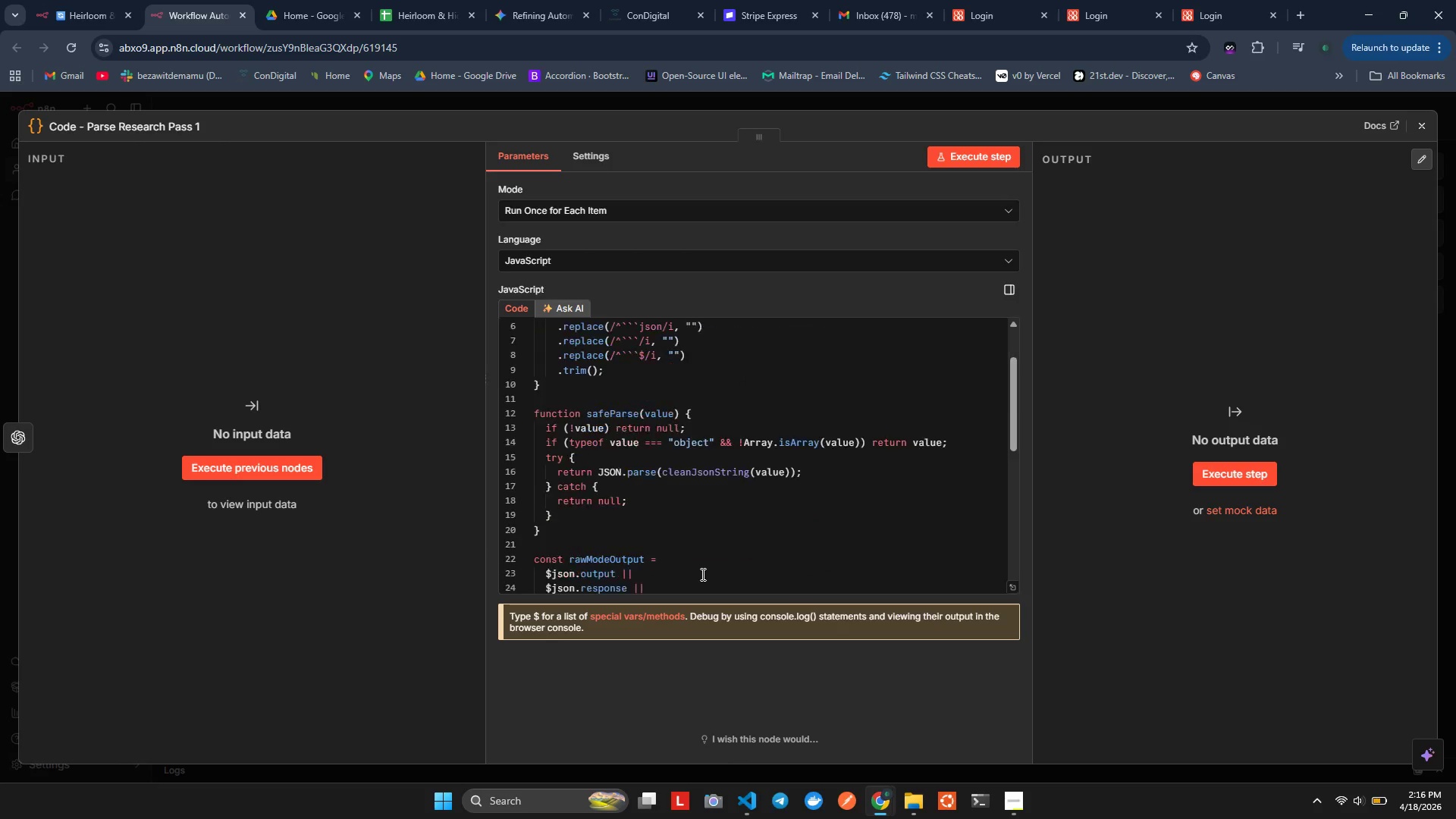 
key(ArrowDown)
 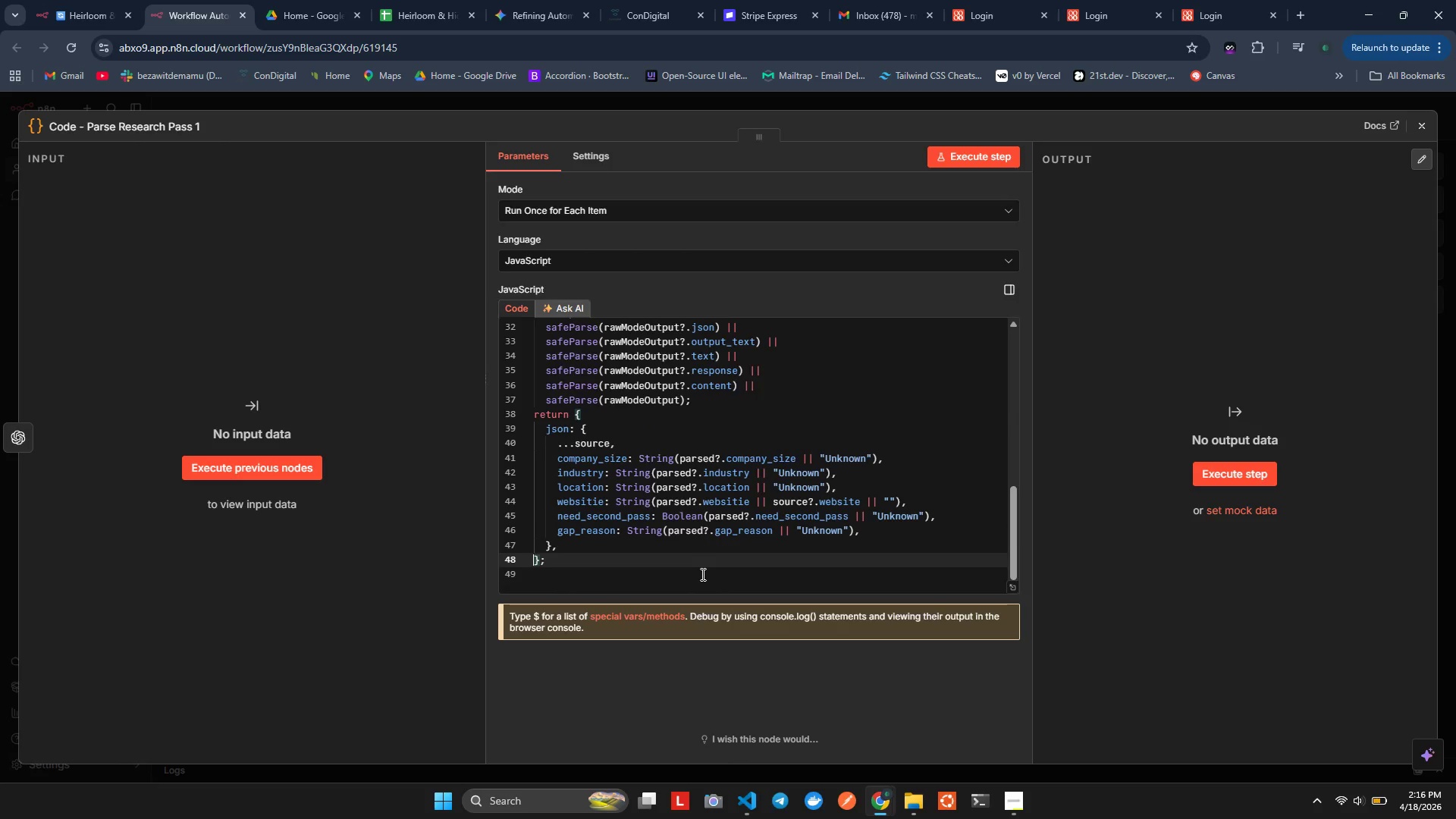 
key(ArrowRight)
 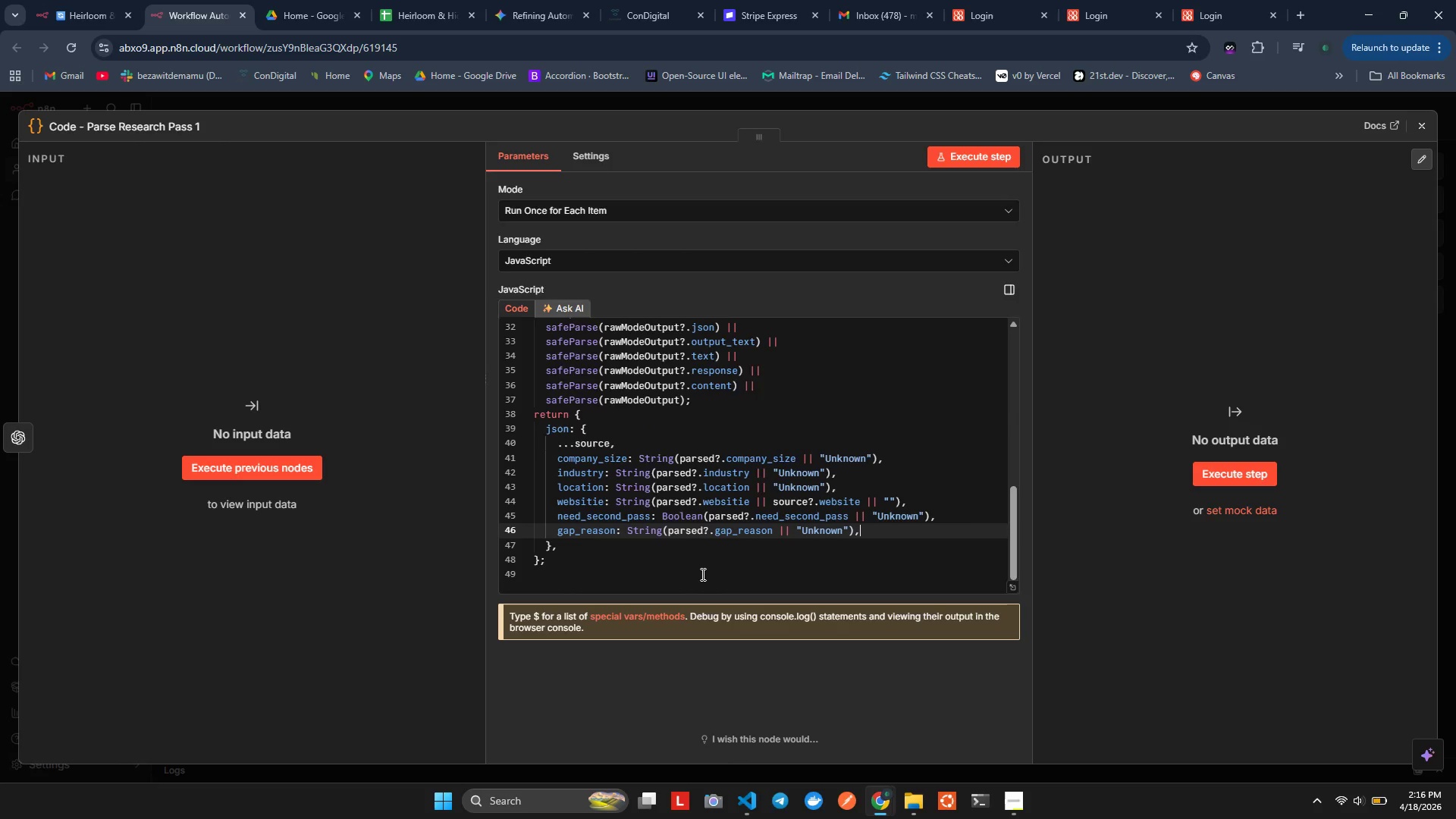 
key(ArrowUp)
 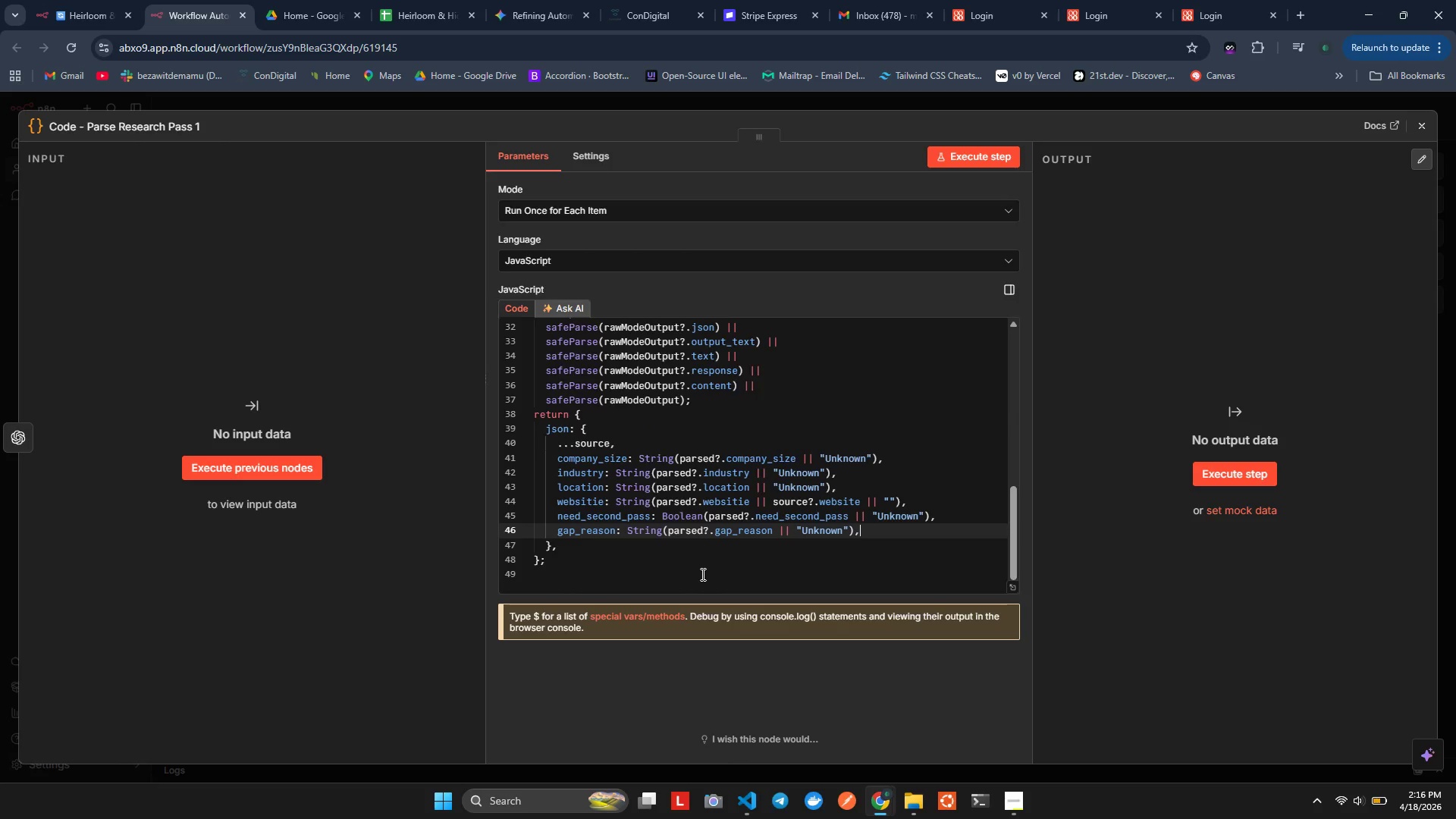 
key(ArrowLeft)
 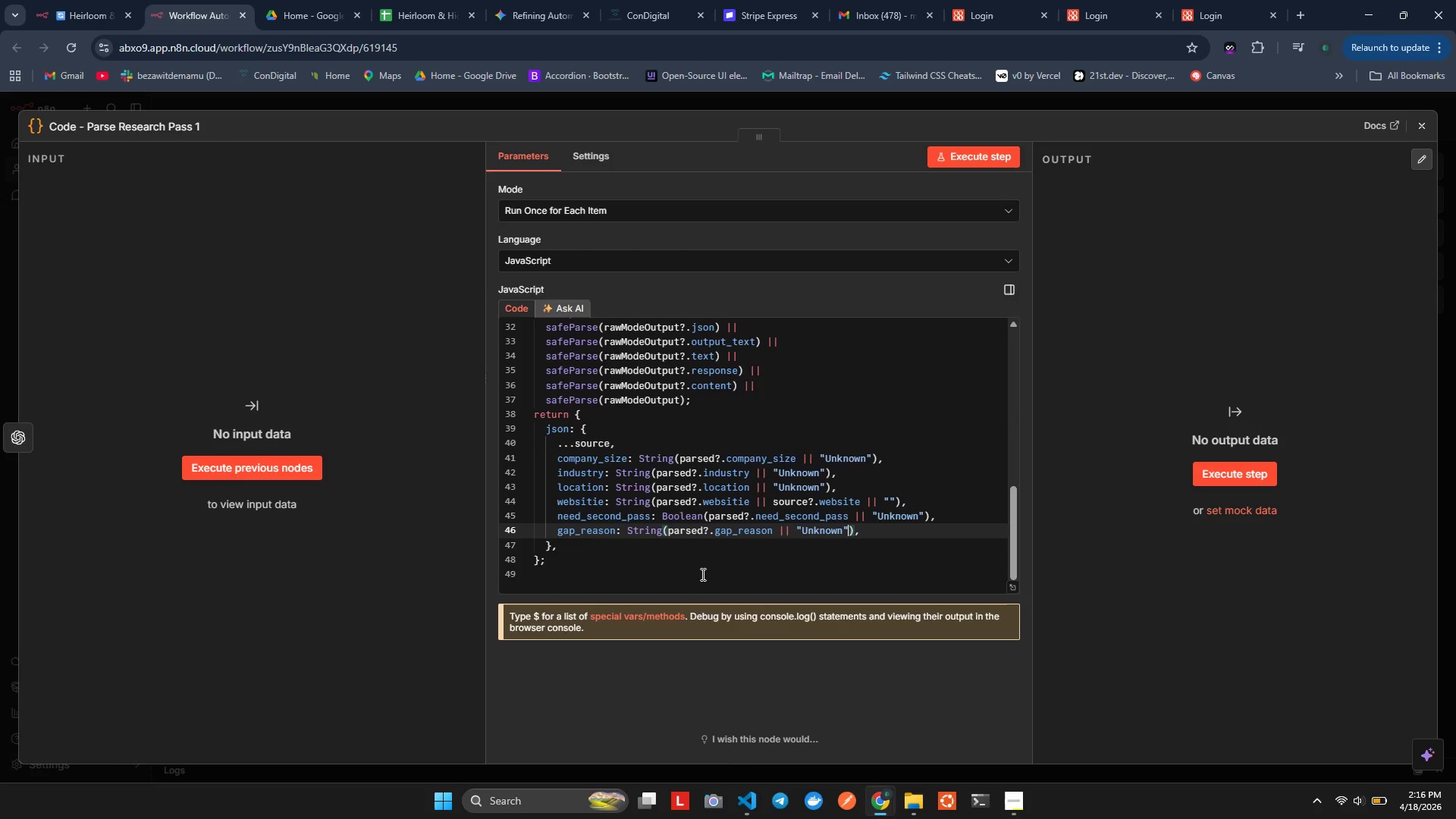 
key(ArrowLeft)
 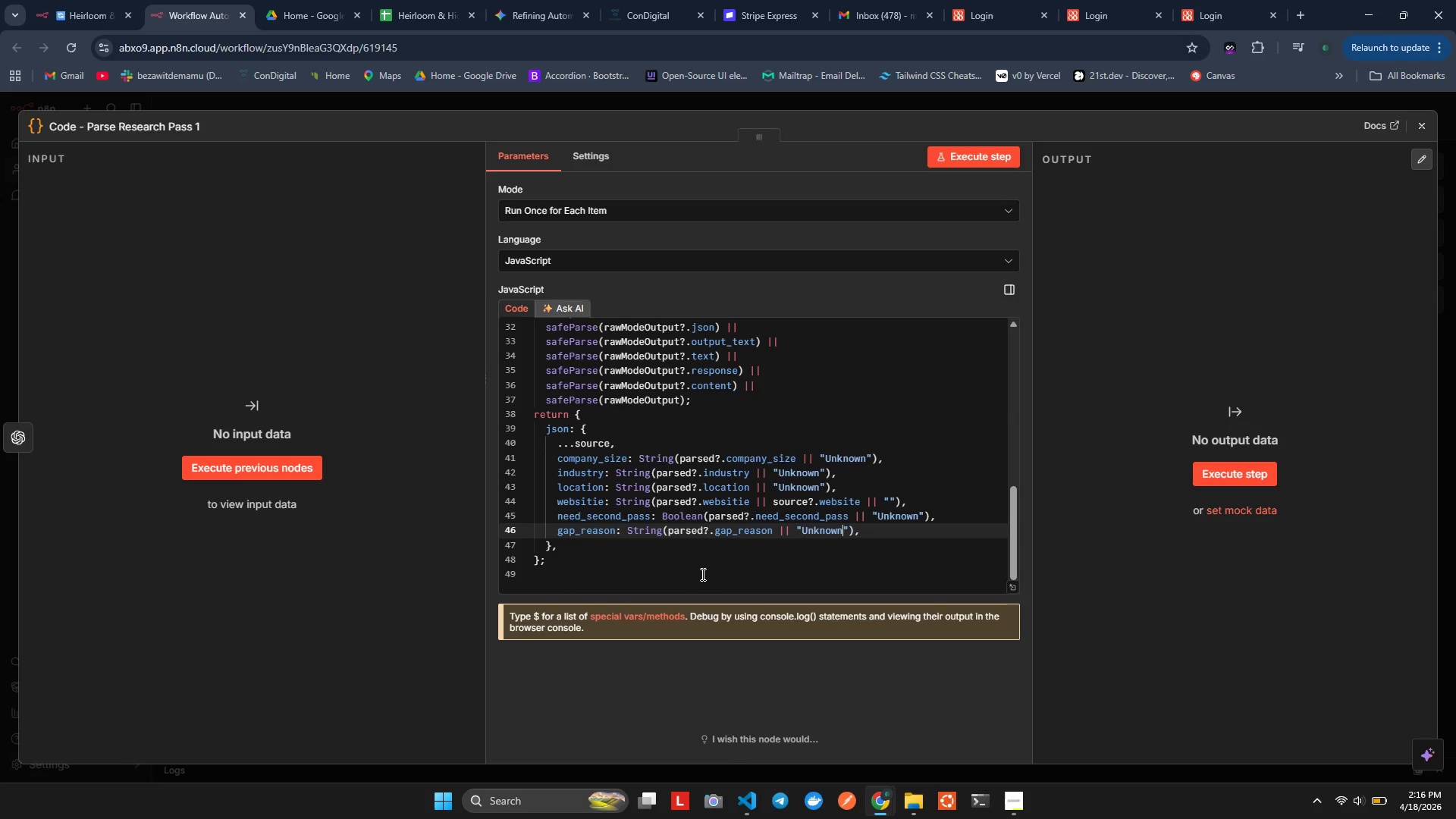 
key(ArrowLeft)
 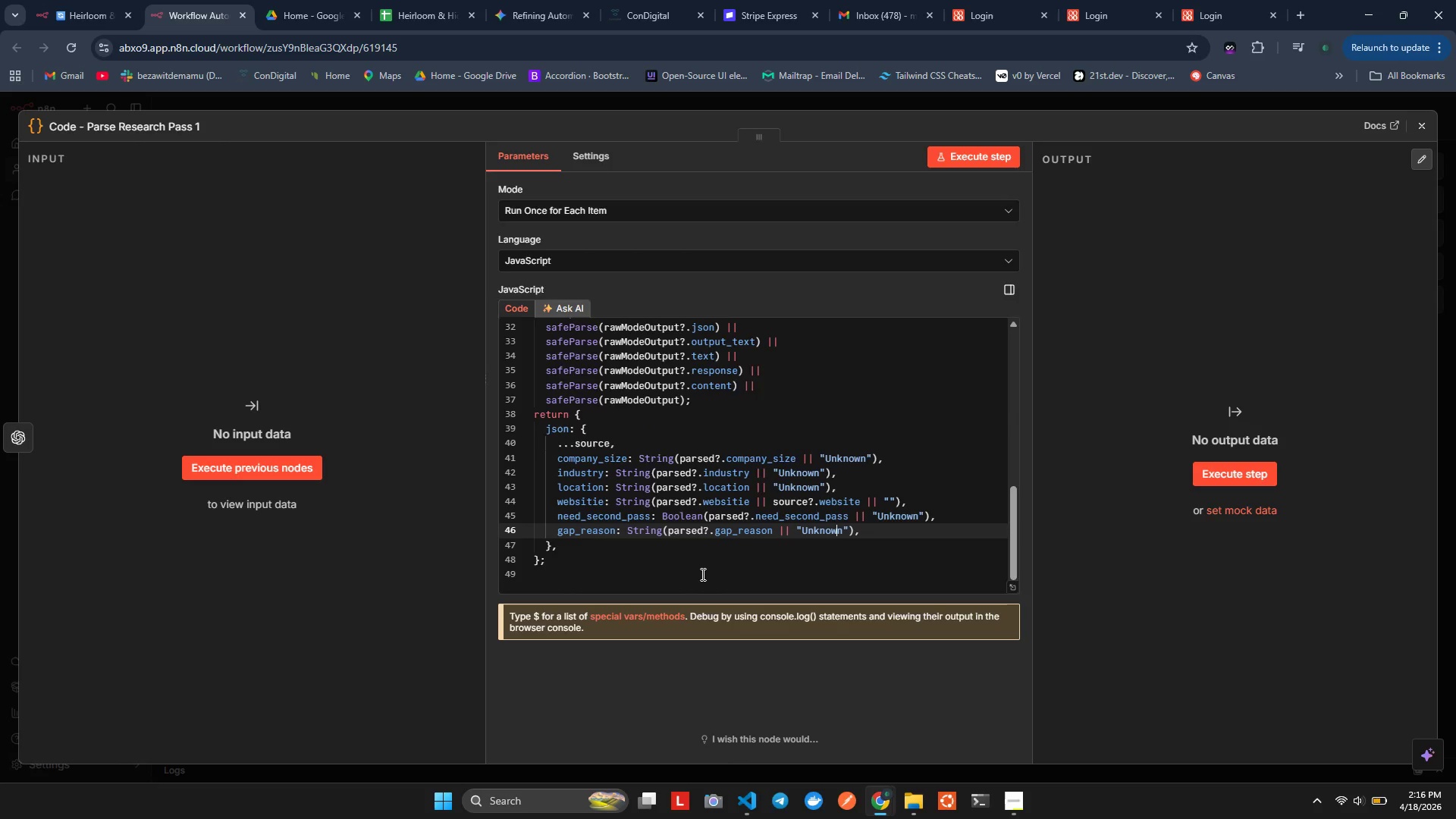 
key(ArrowLeft)
 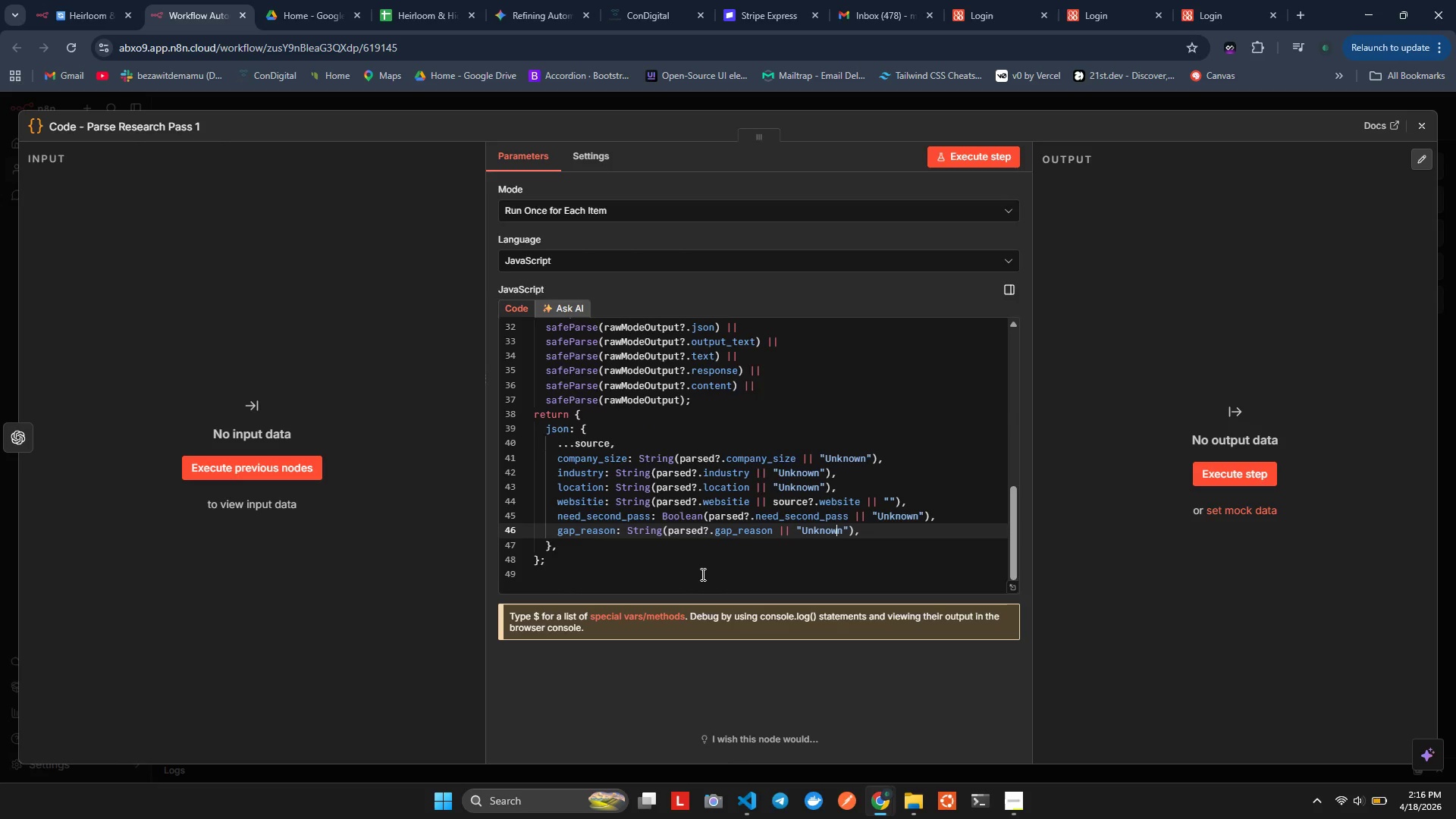 
key(ArrowLeft)
 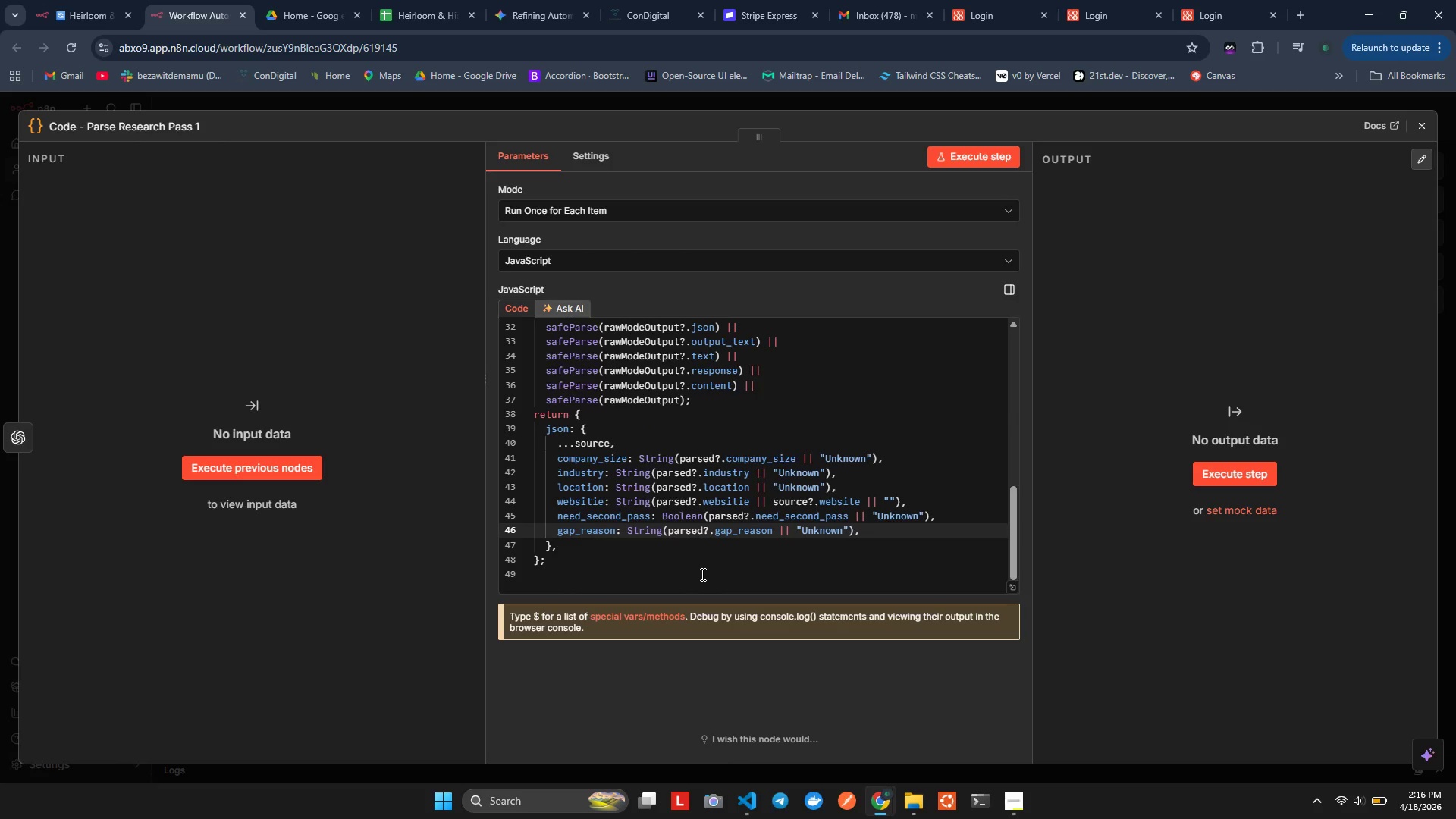 
wait(5.67)
 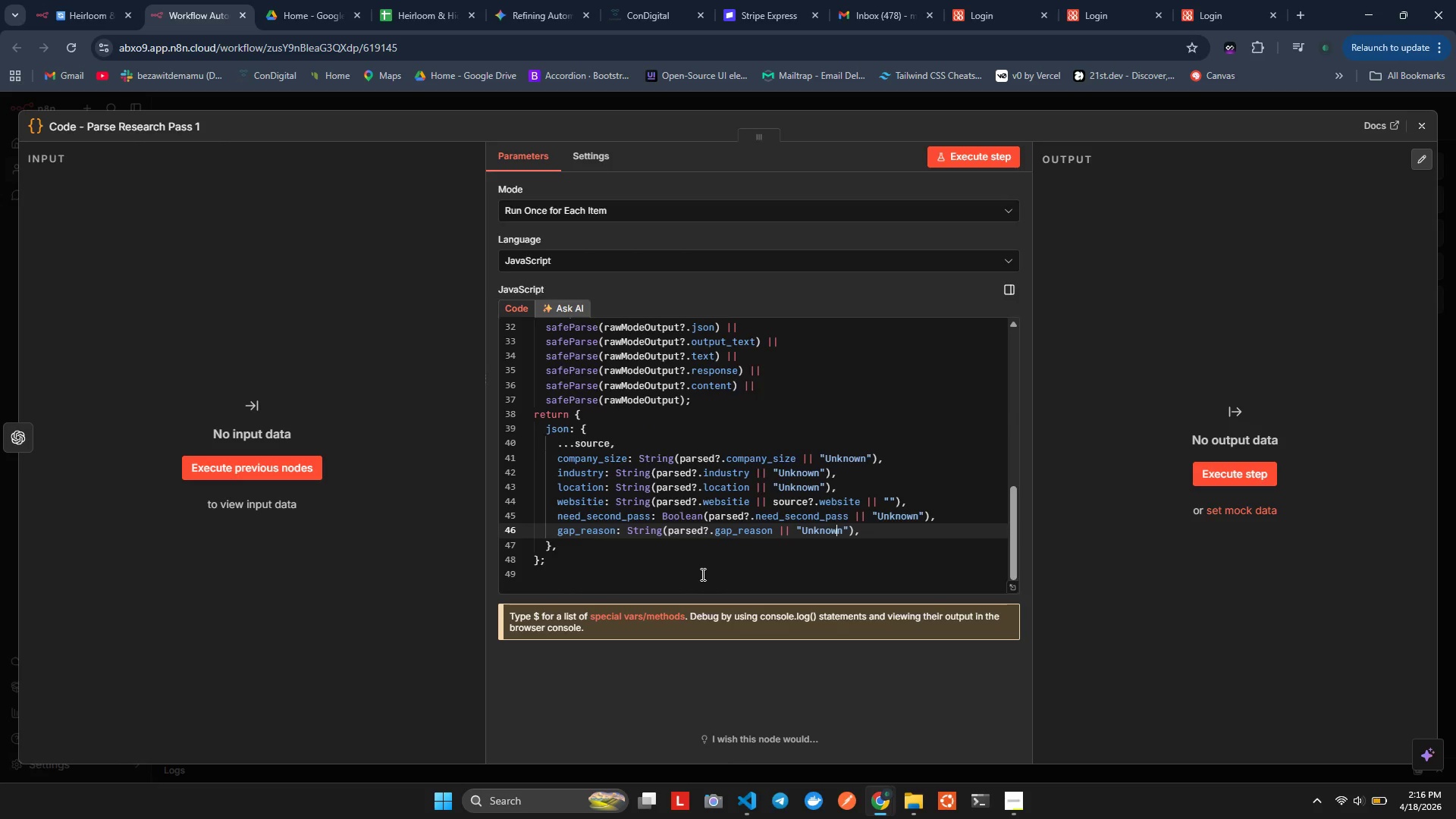 
key(ArrowRight)
 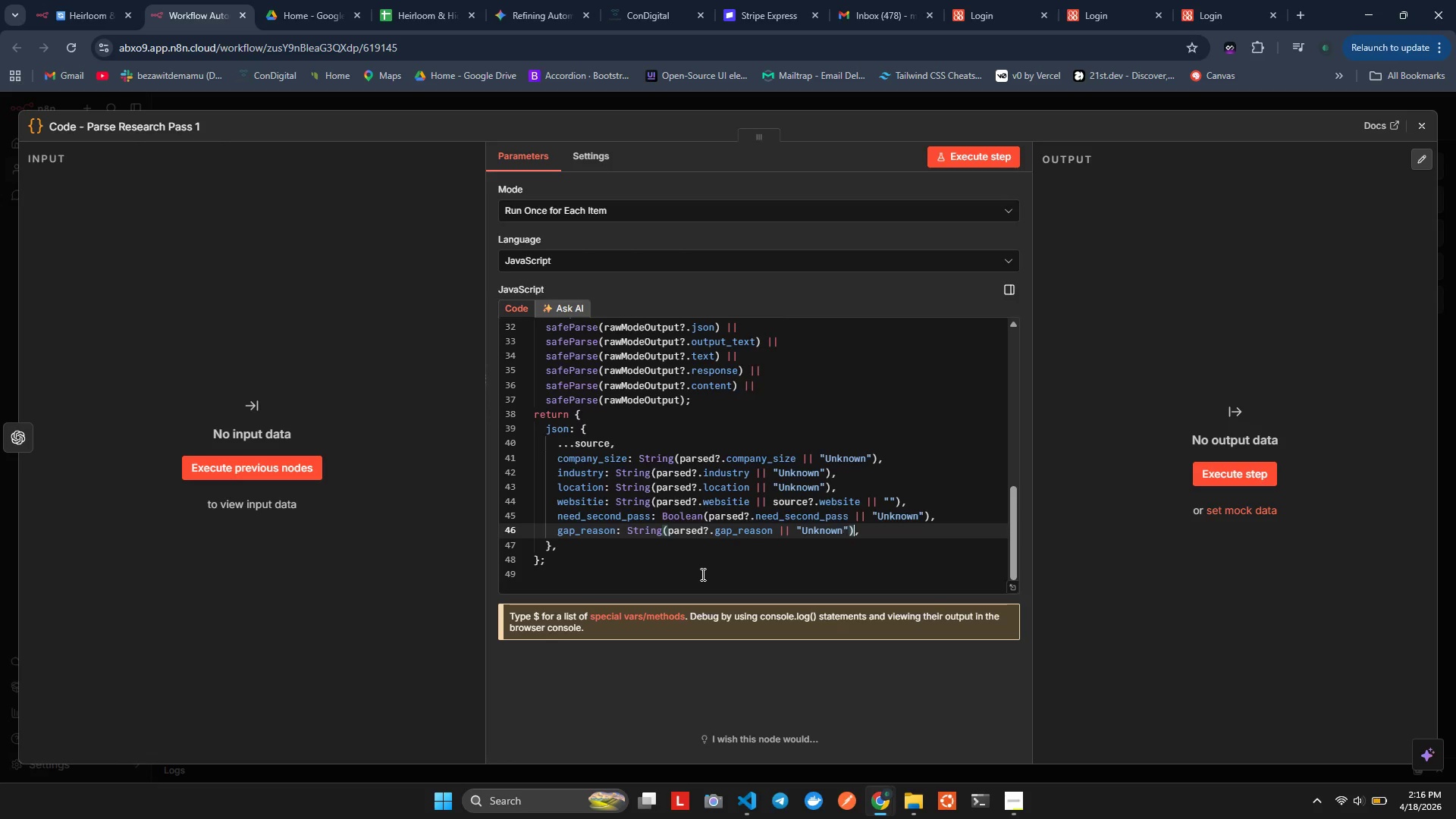 
key(ArrowRight)
 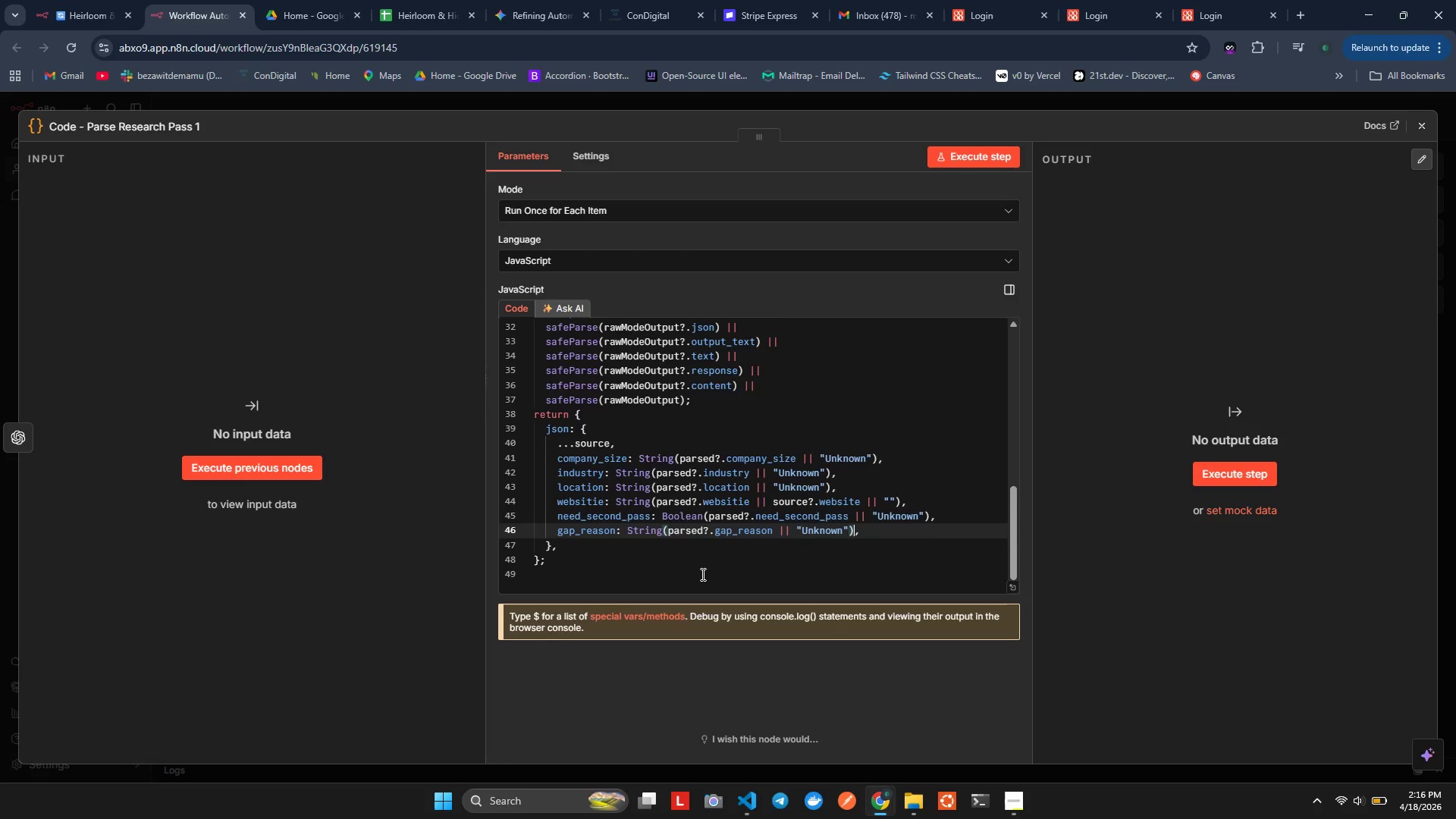 
key(ArrowRight)
 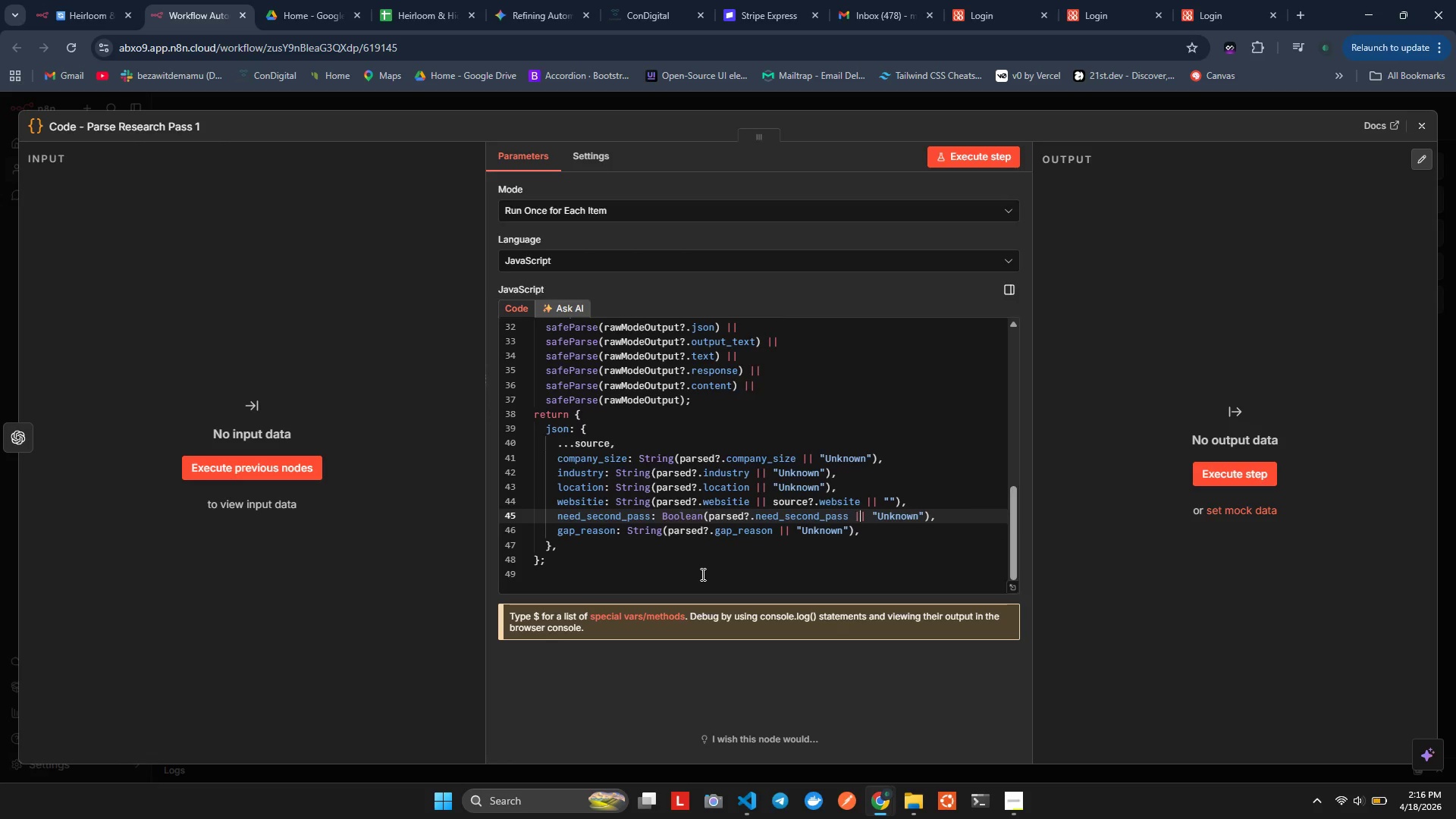 
key(ArrowUp)
 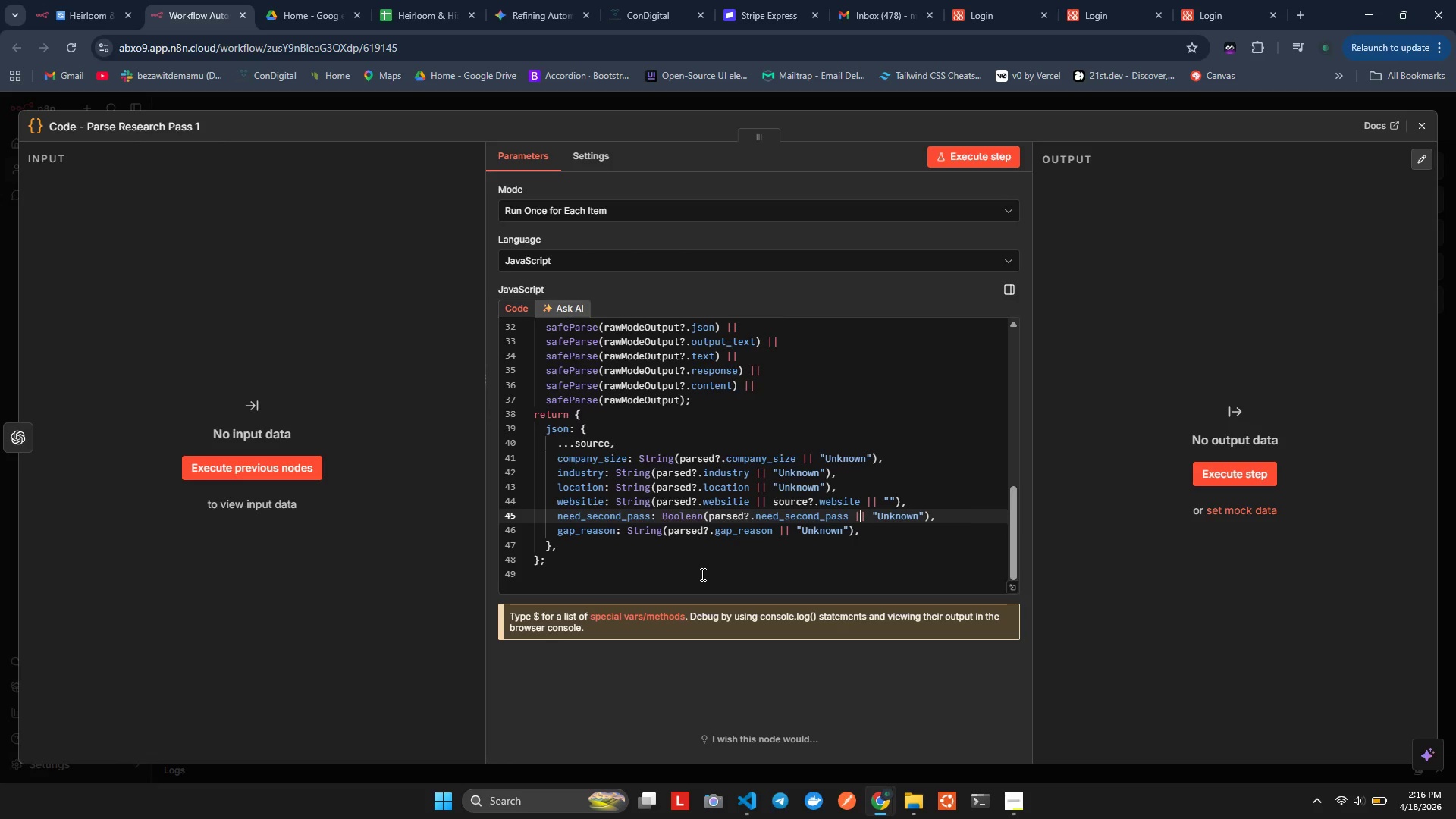 
key(ArrowRight)
 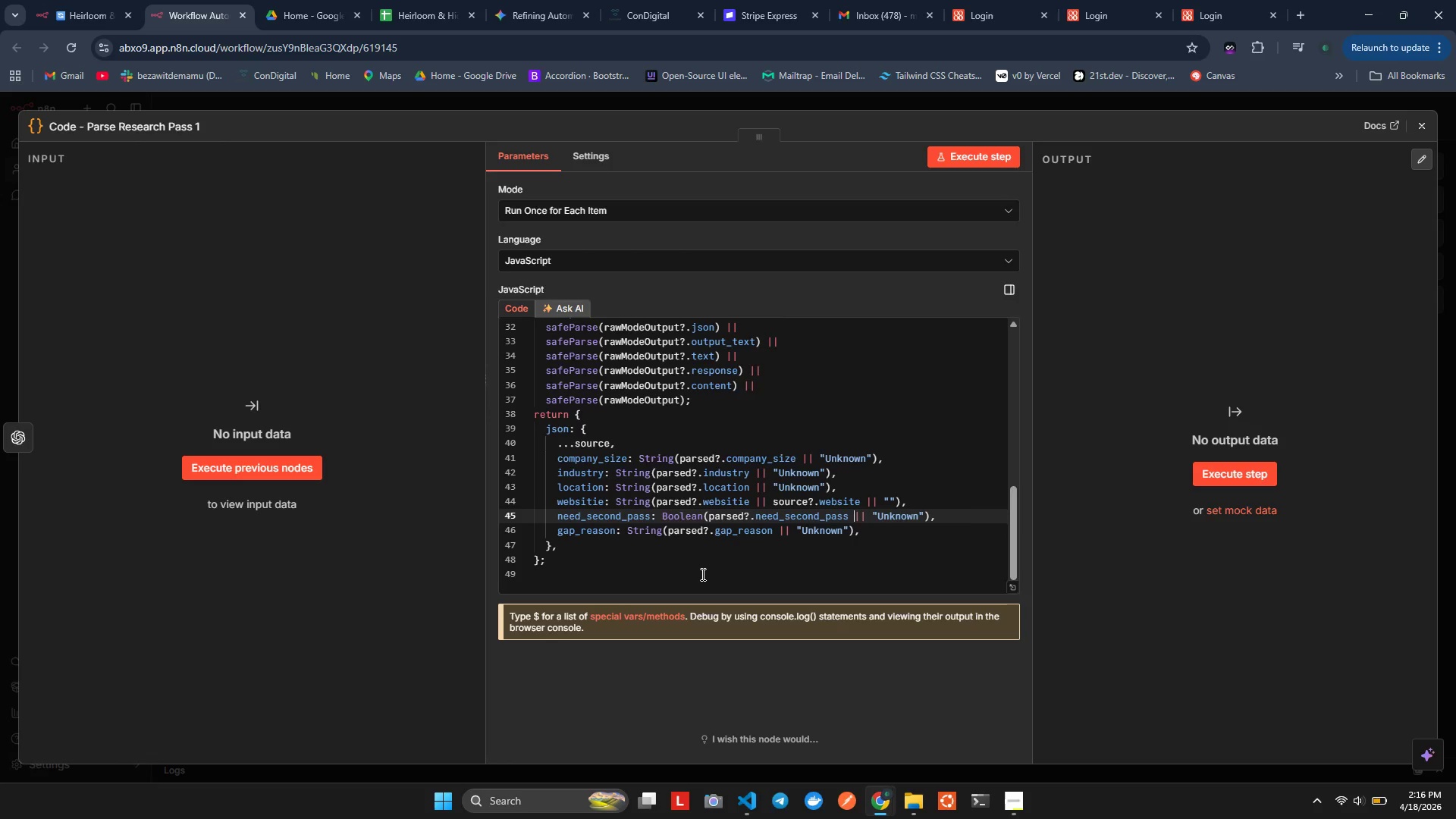 
key(ArrowLeft)
 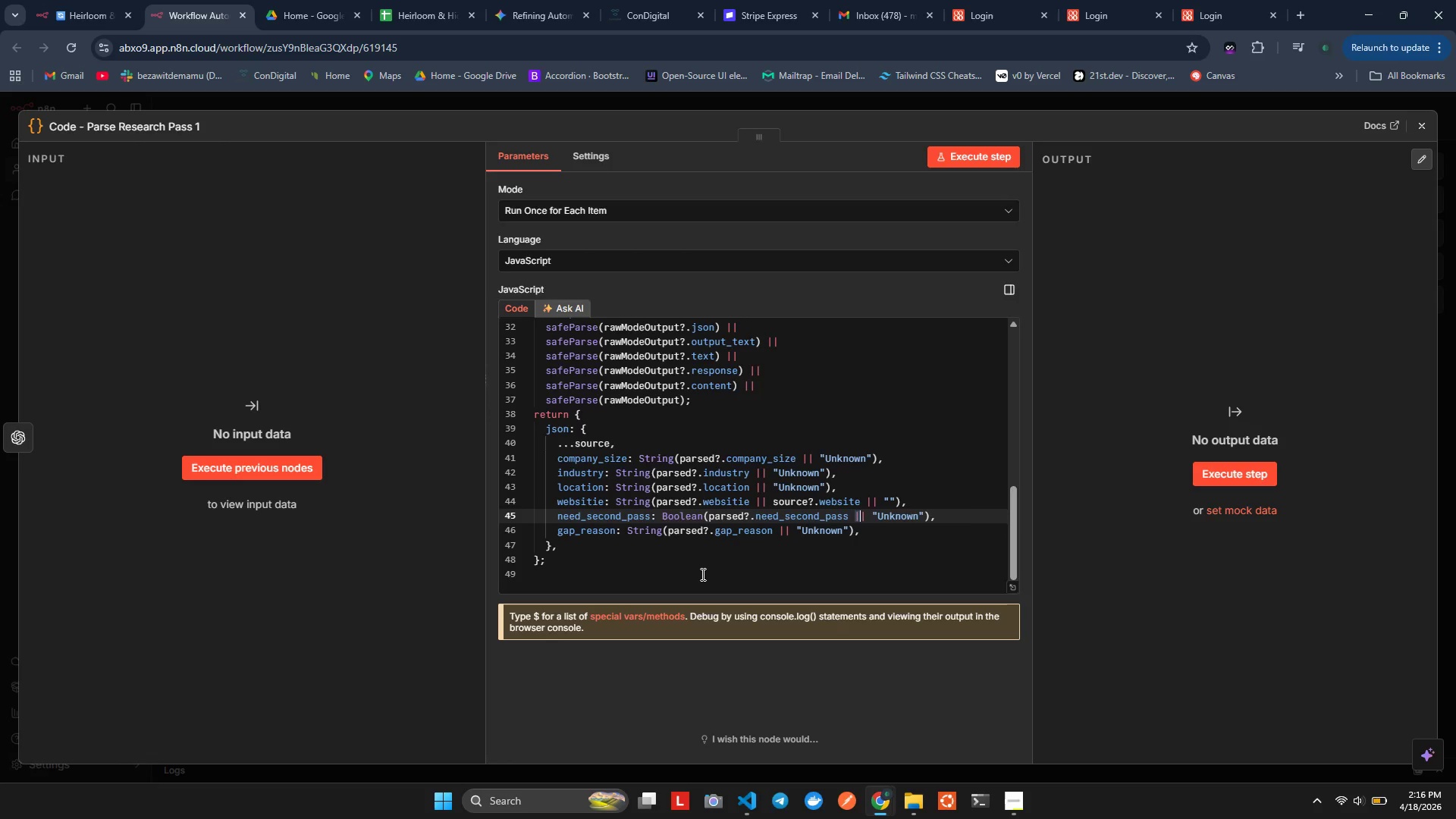 
key(Shift+ArrowRight)
 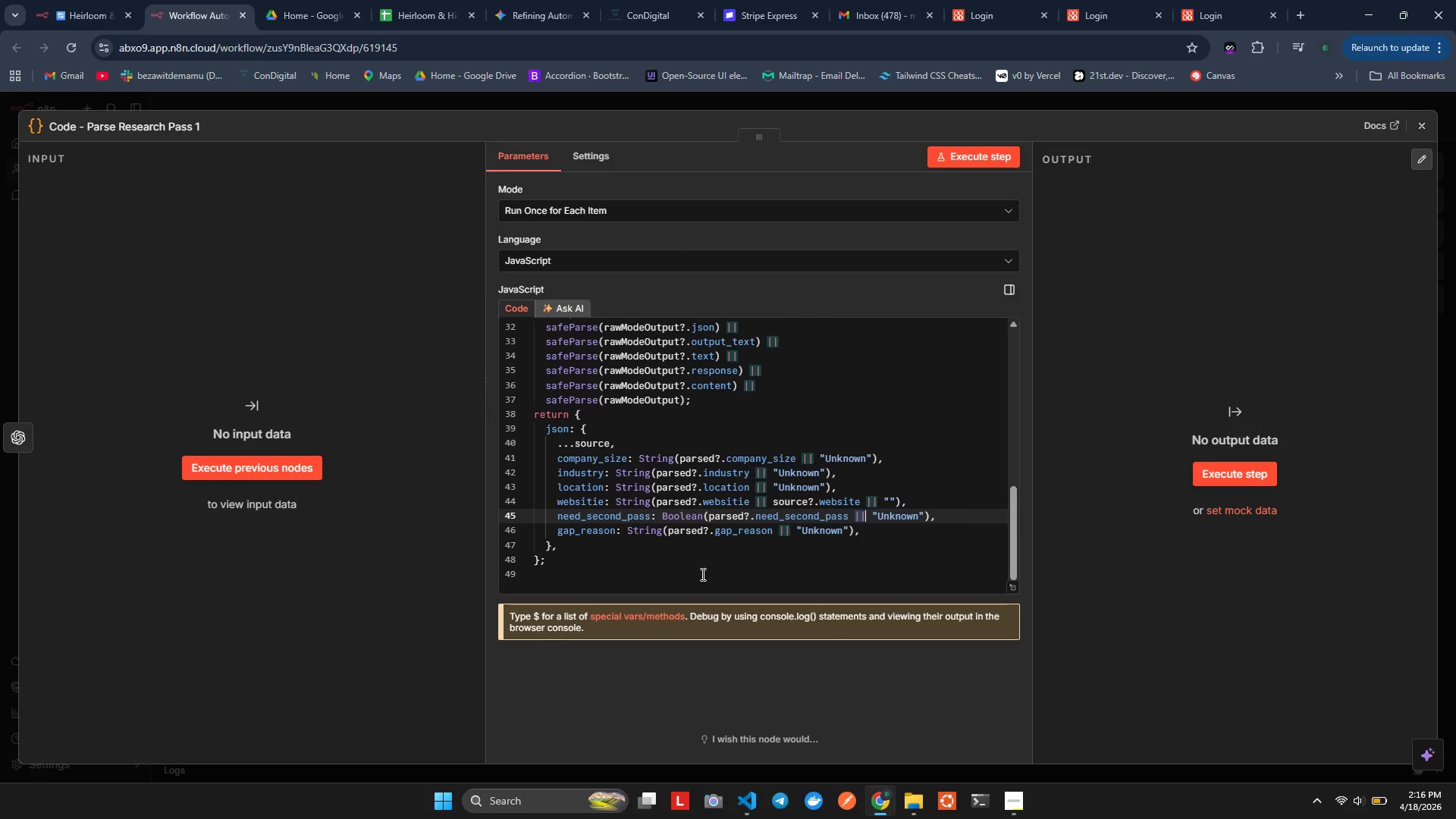 
key(Shift+ArrowRight)
 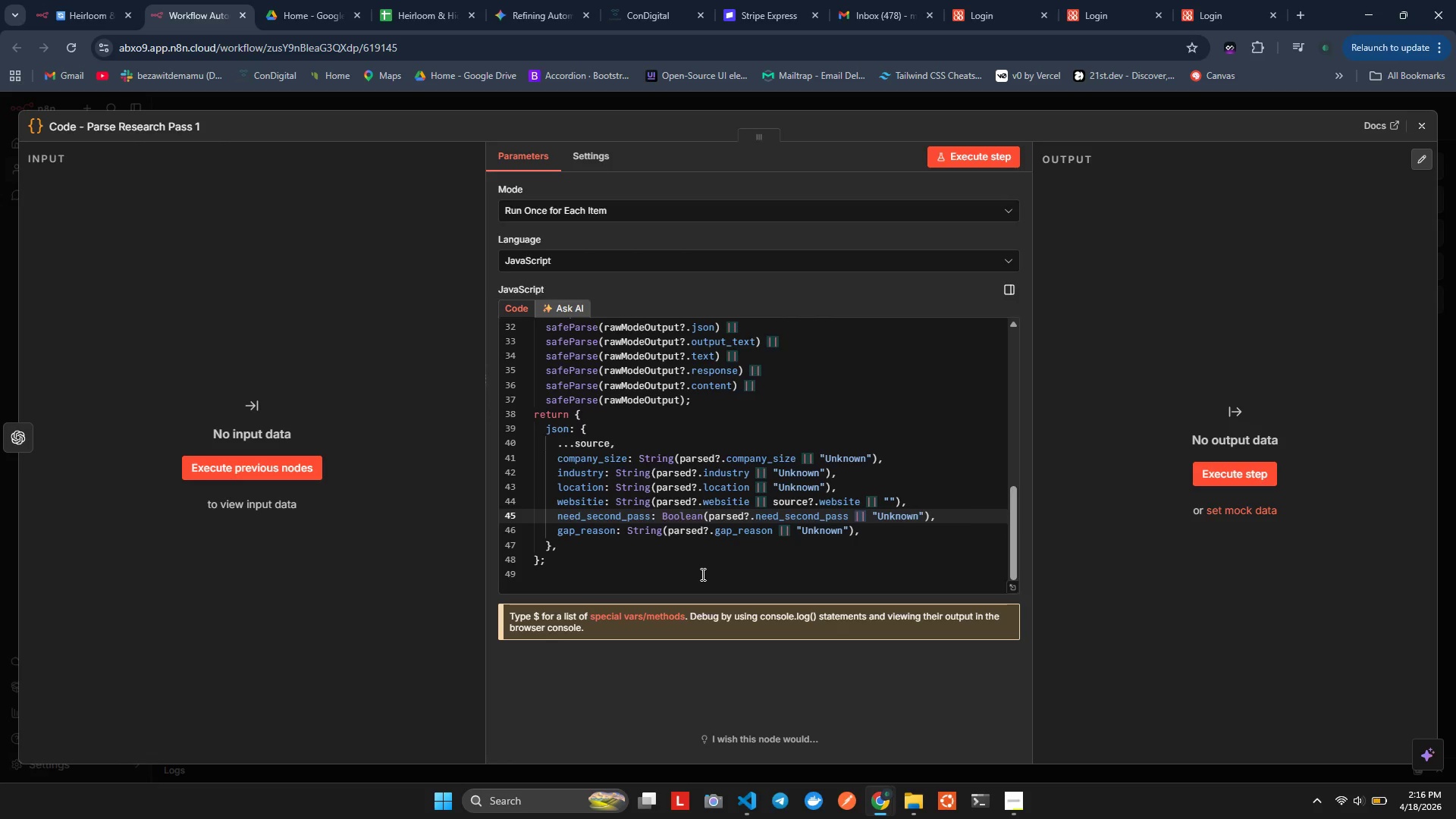 
key(Shift+Slash)
 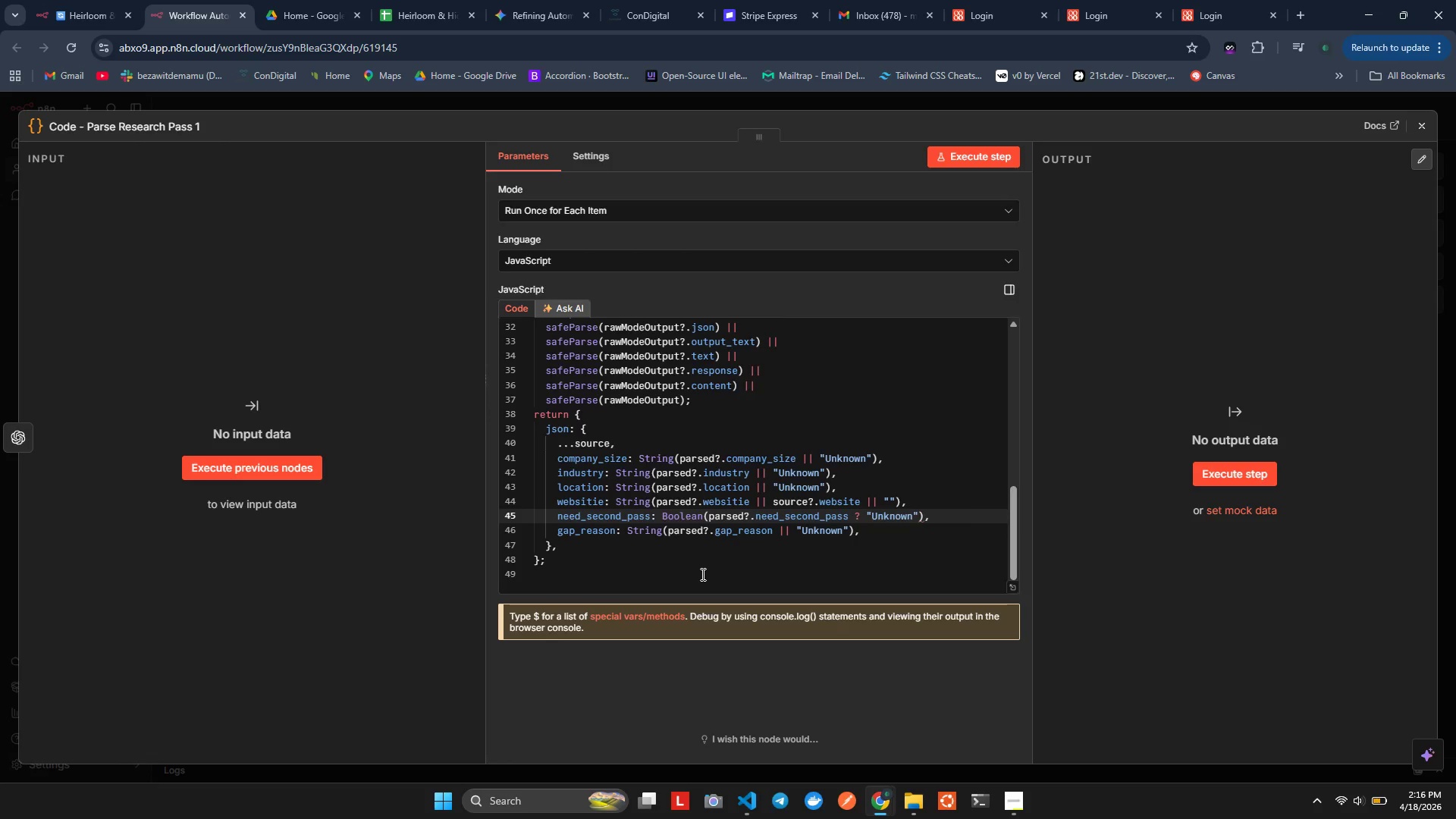 
key(Shift+Slash)
 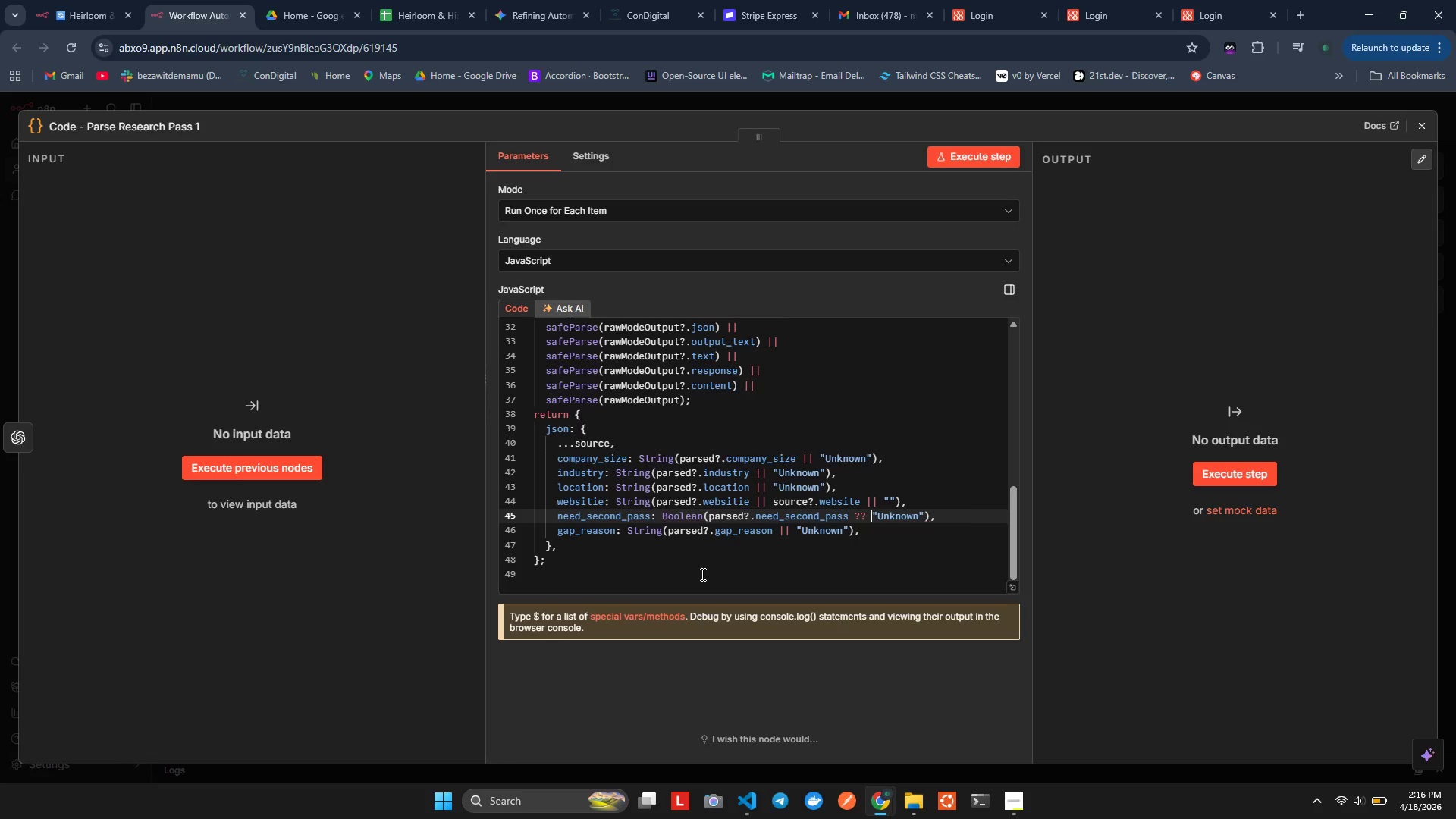 
key(ArrowRight)
 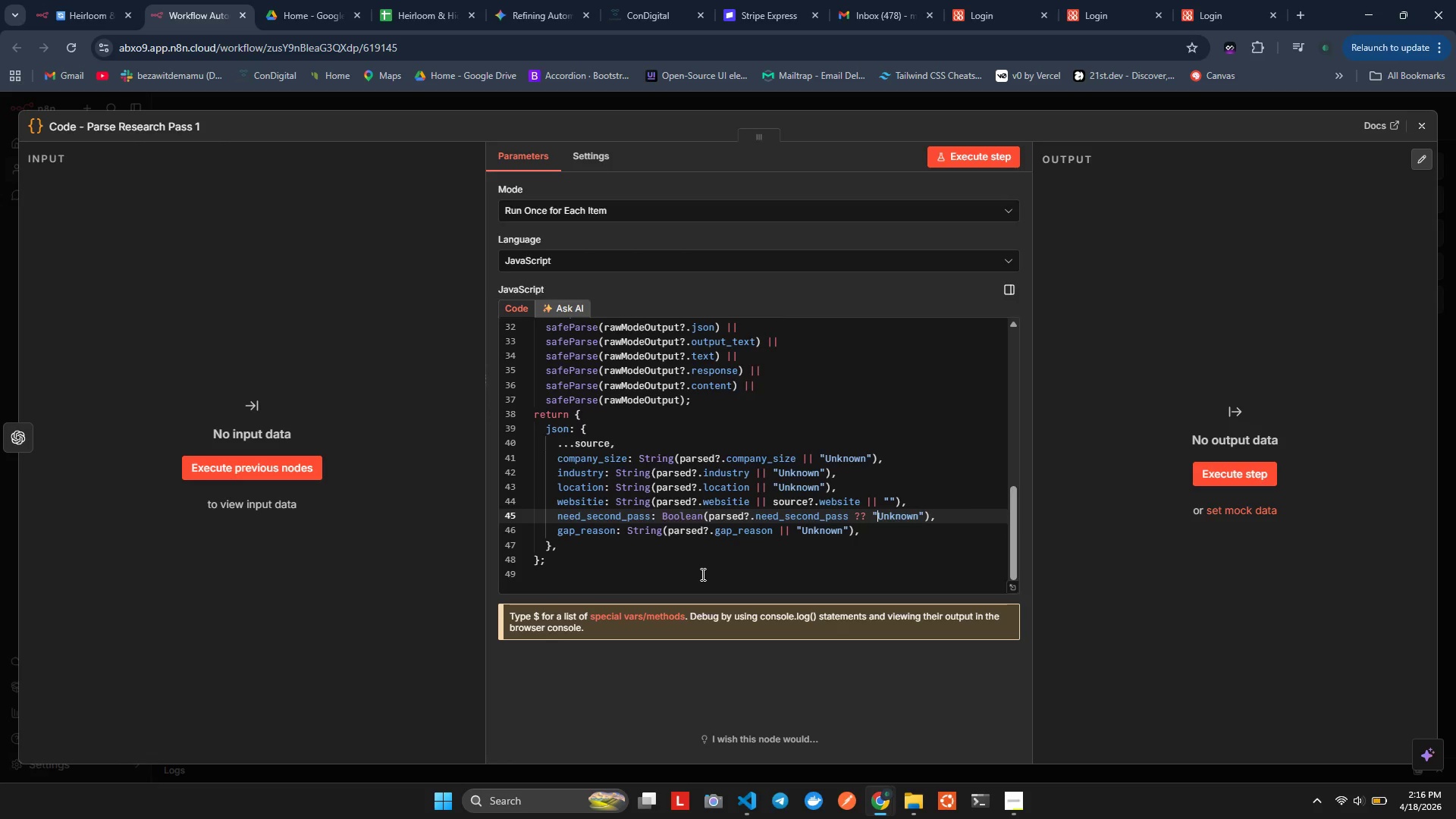 
key(ArrowRight)
 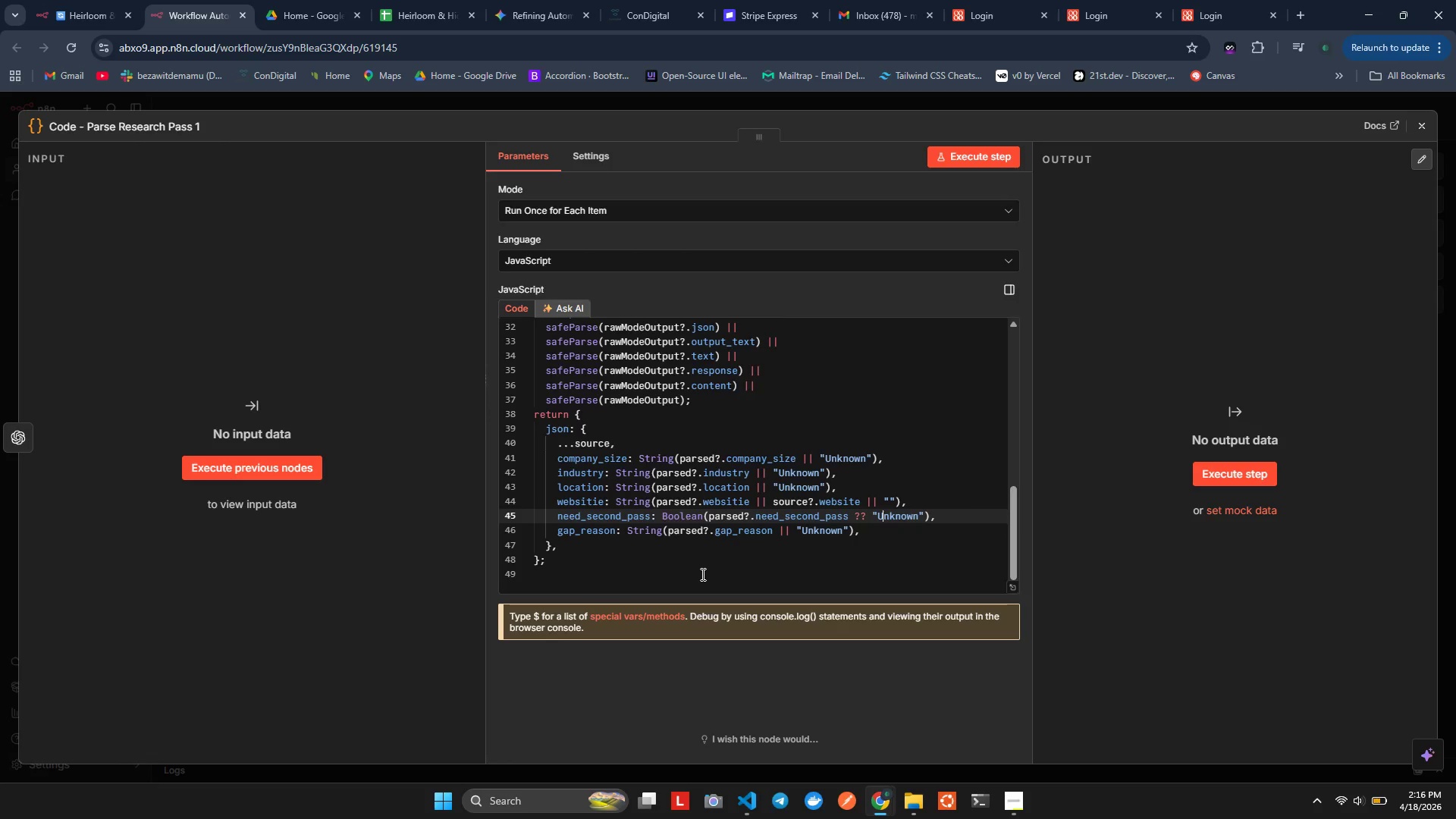 
key(ArrowRight)
 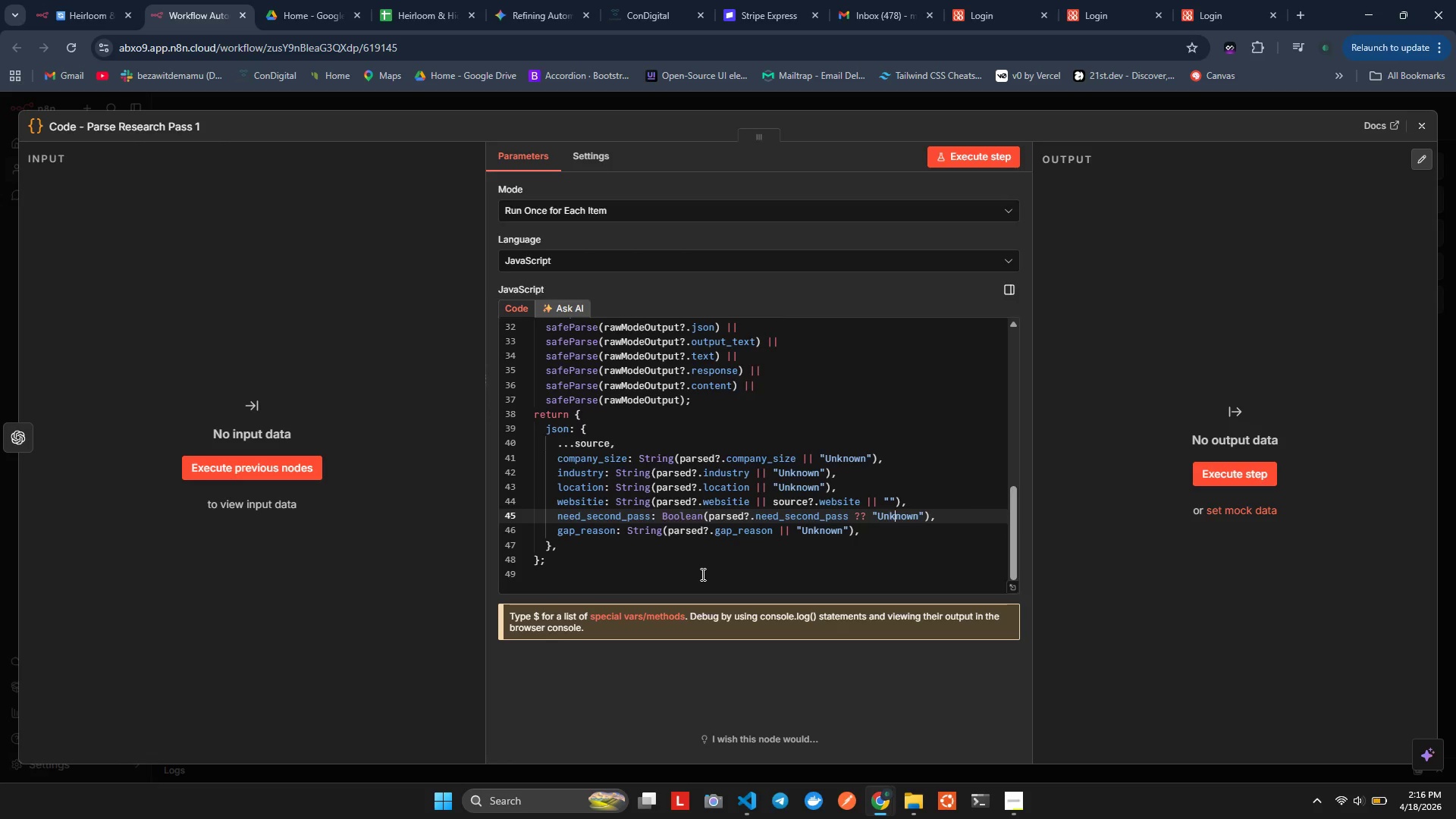 
key(ArrowRight)
 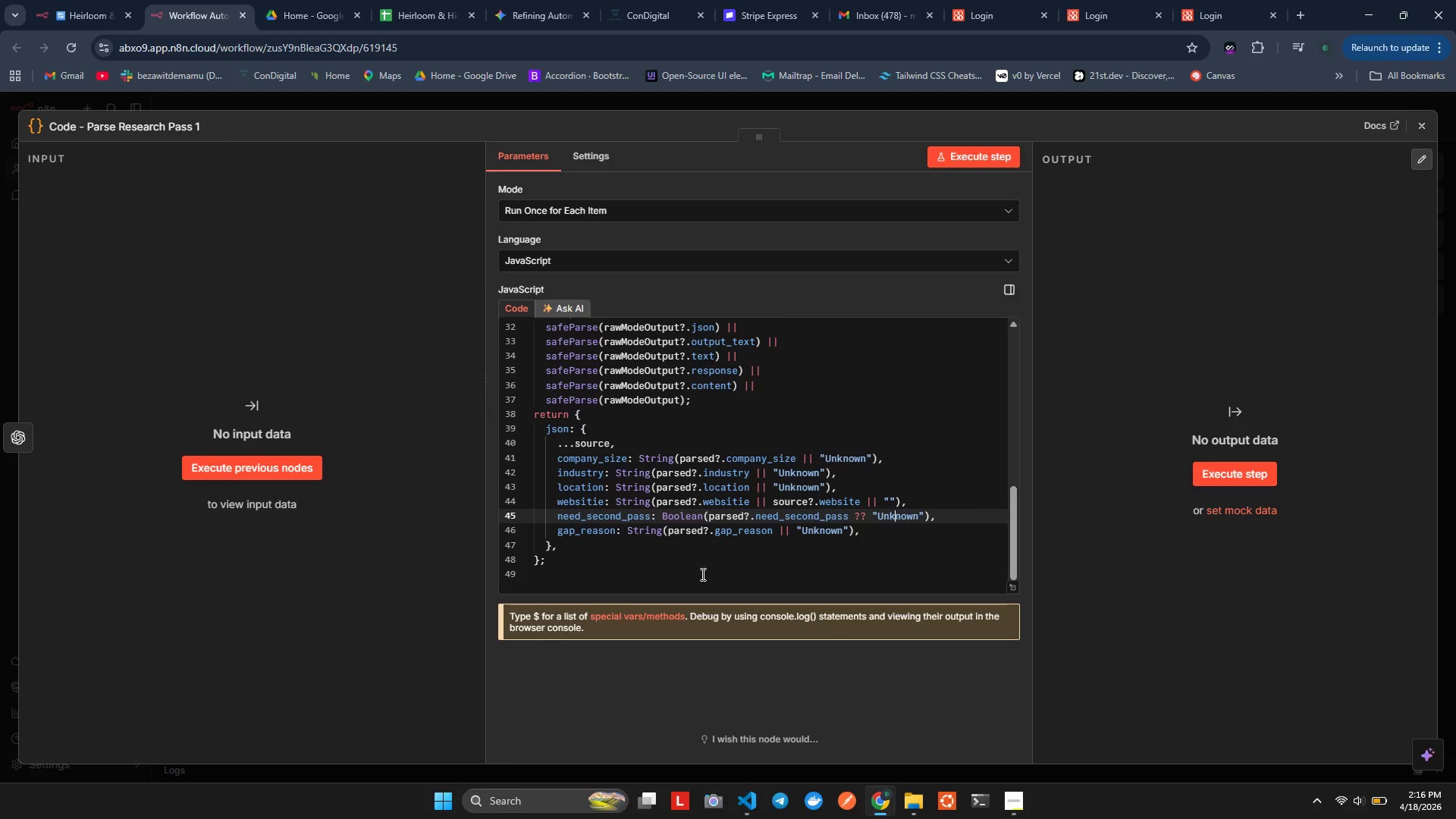 
key(ArrowRight)
 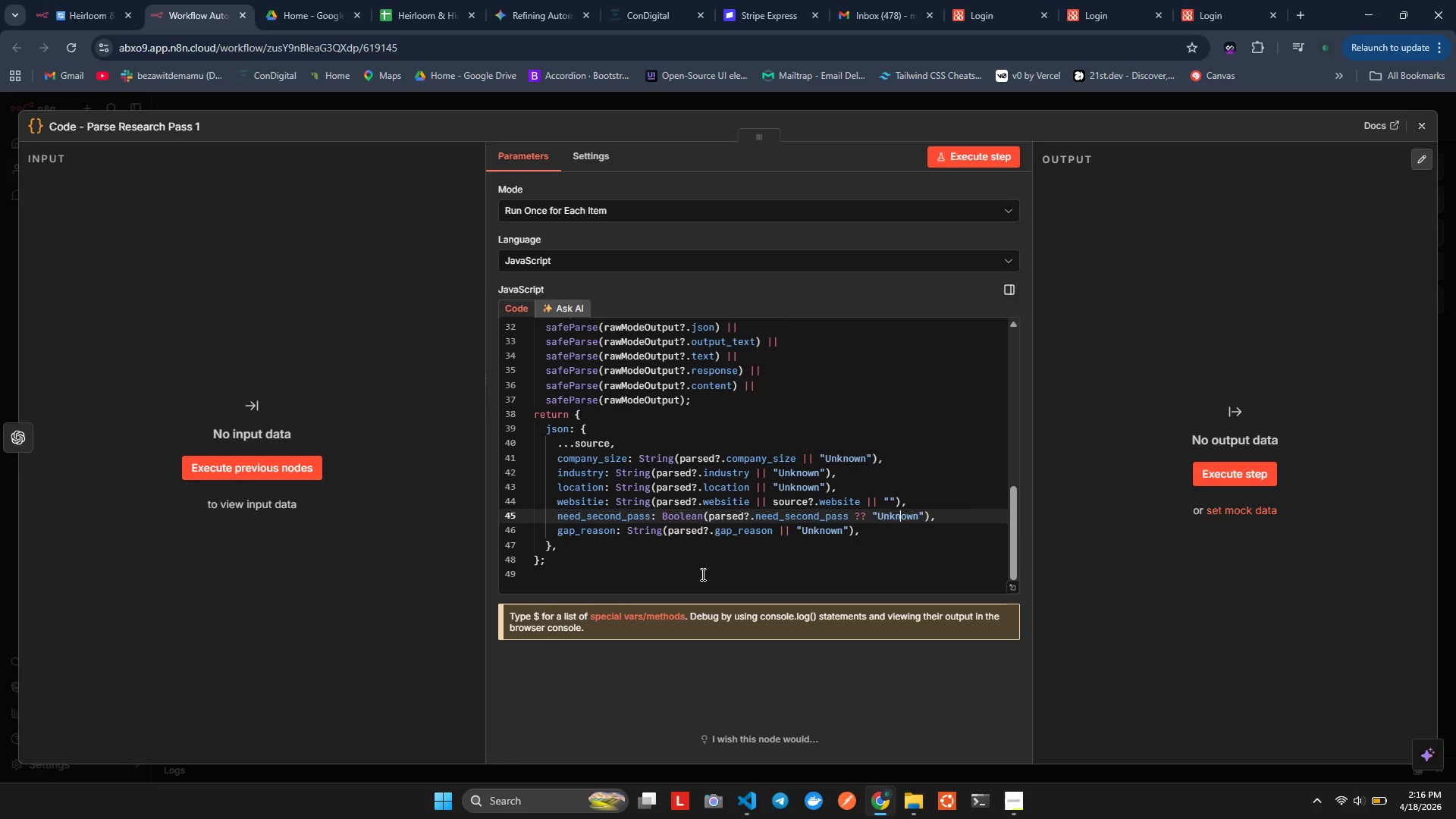 
key(ArrowRight)
 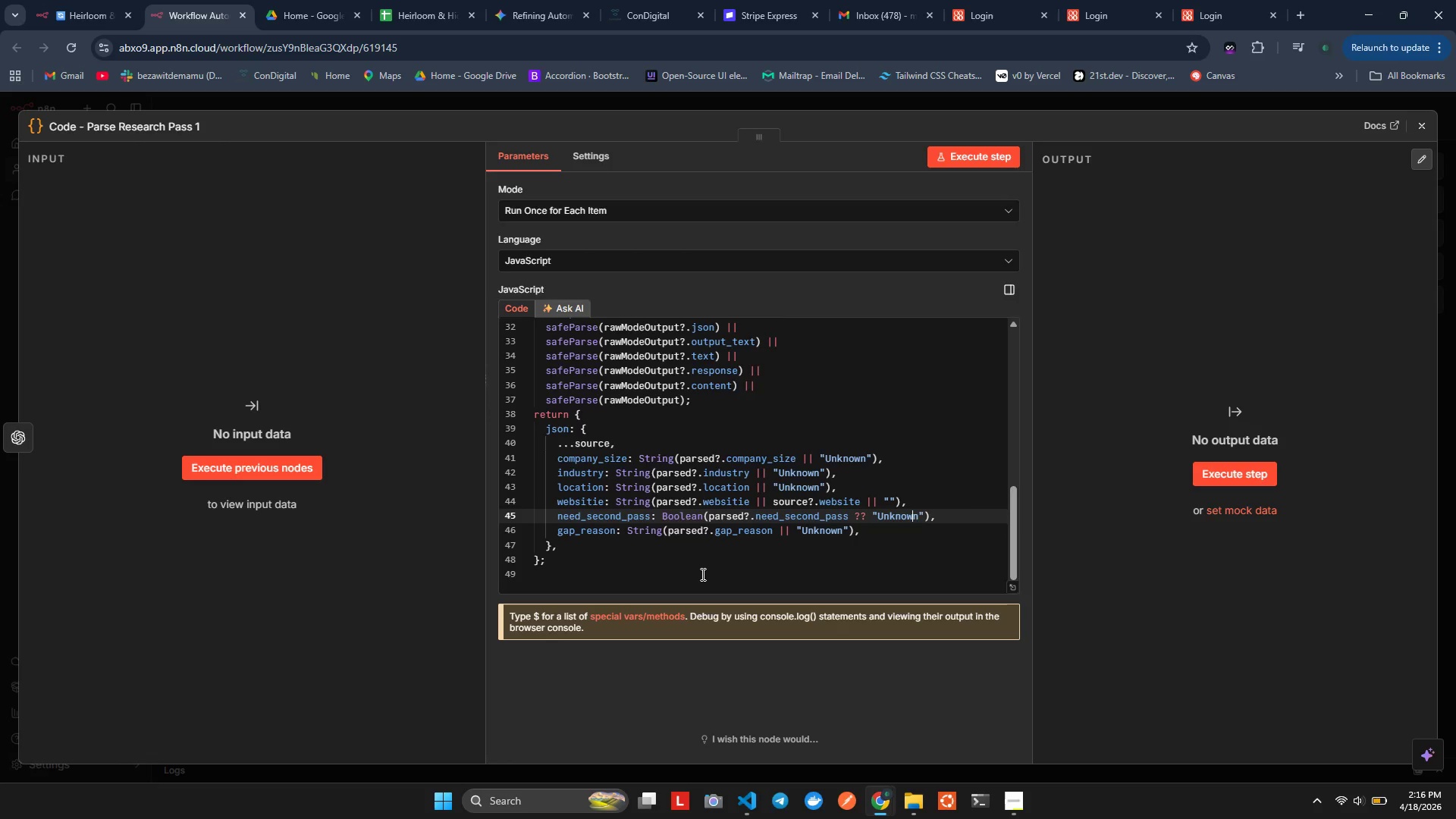 
key(ArrowRight)
 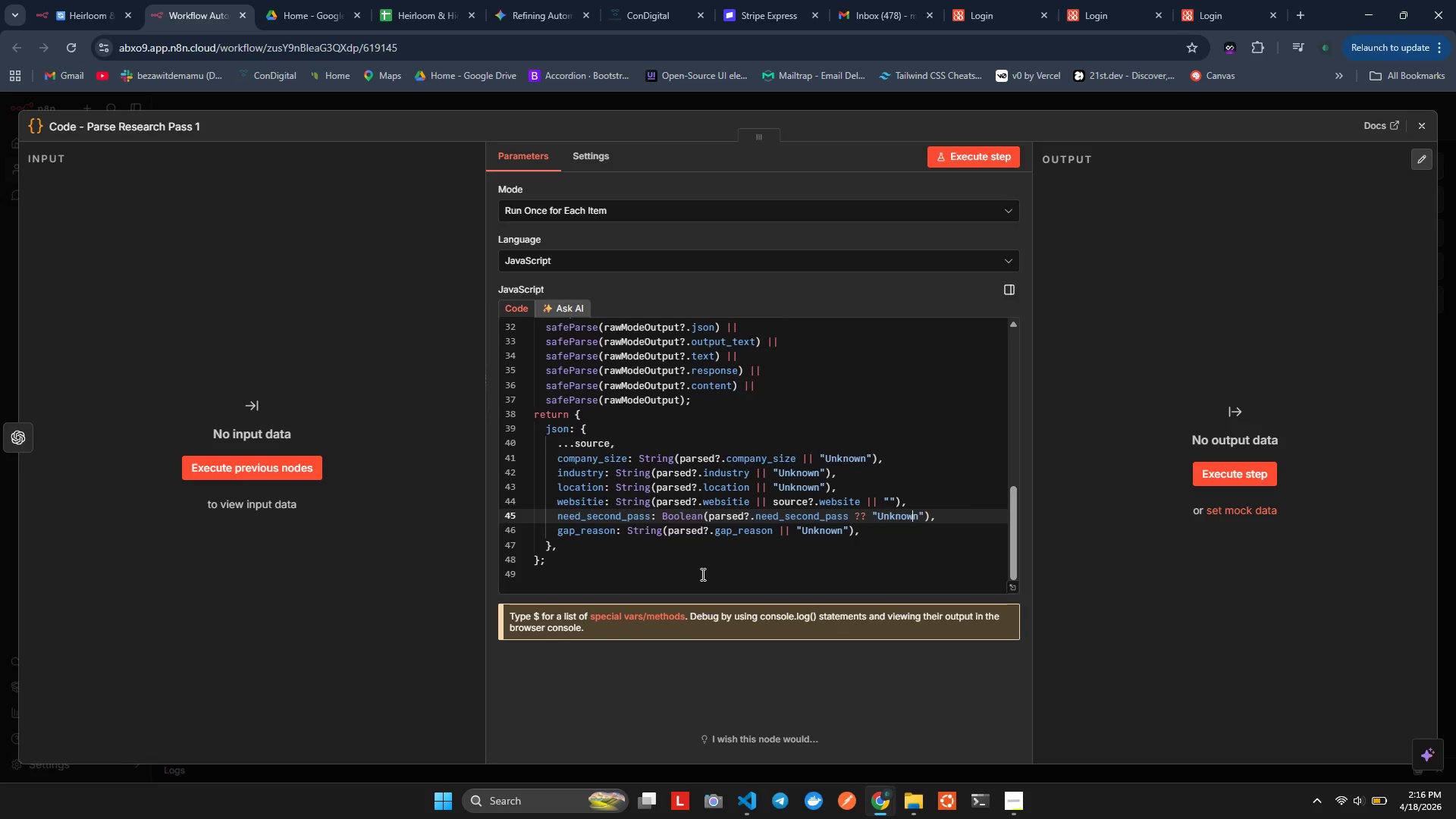 
key(ArrowRight)
 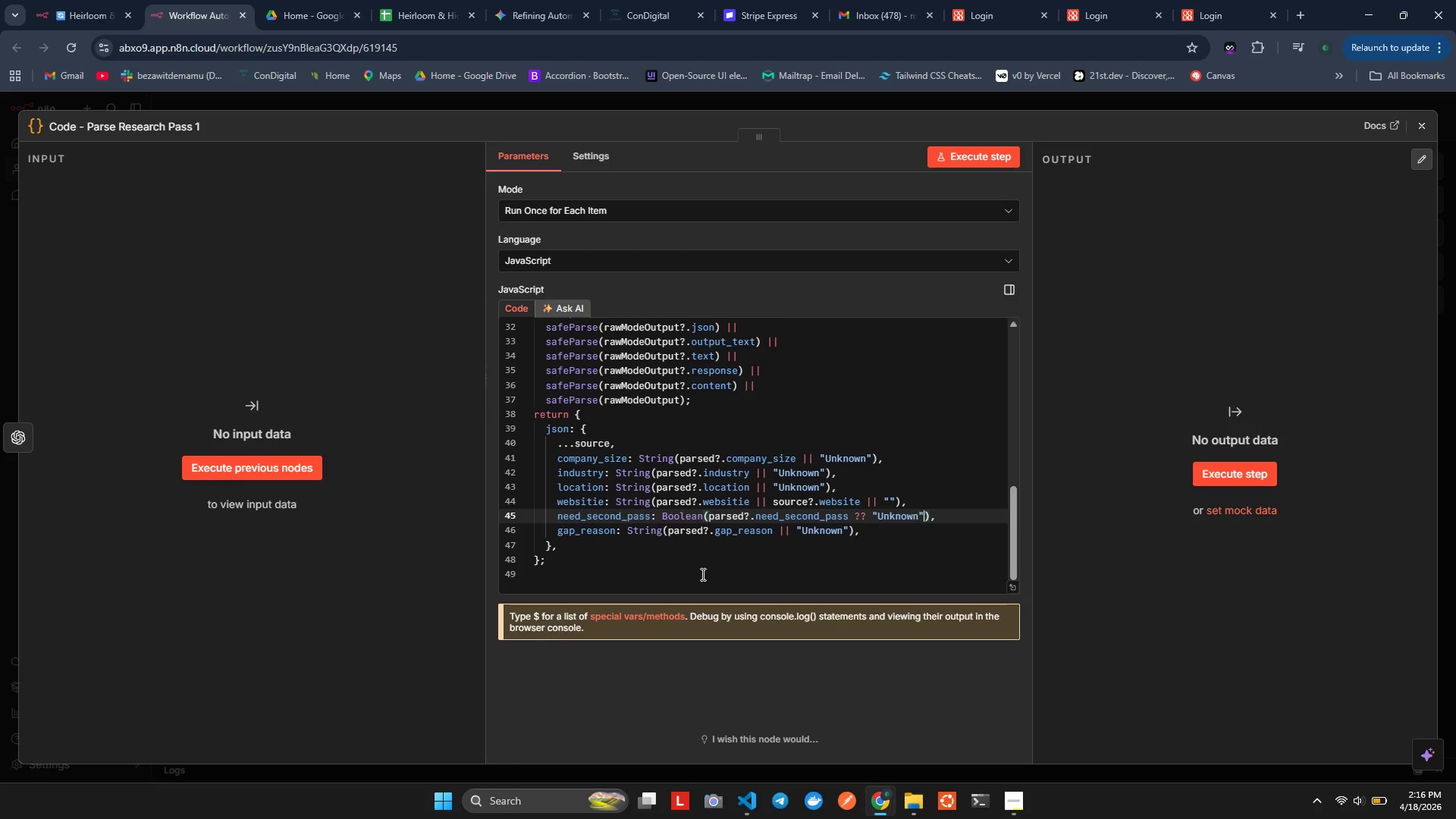 
key(ArrowRight)
 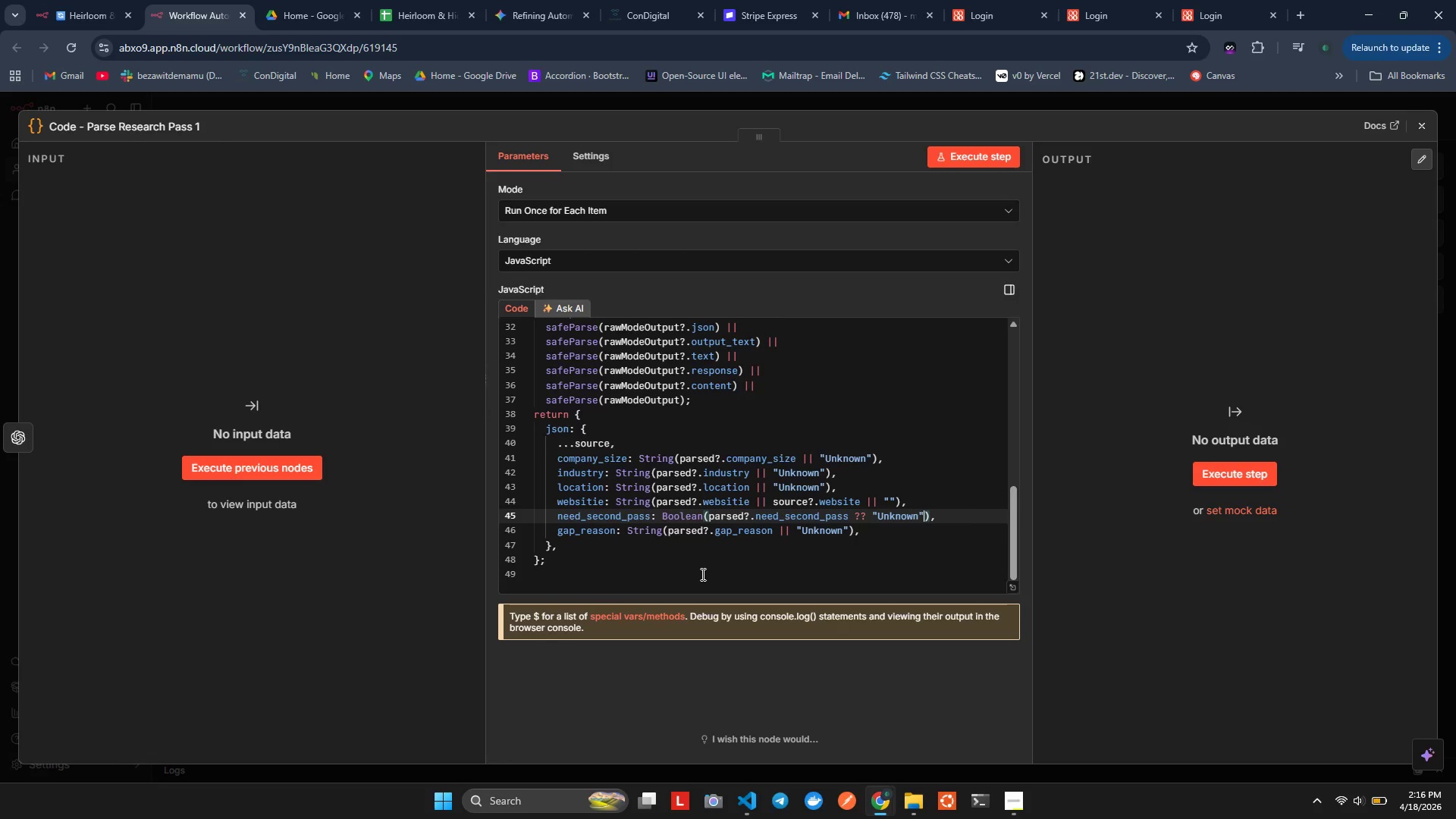 
key(ArrowRight)
 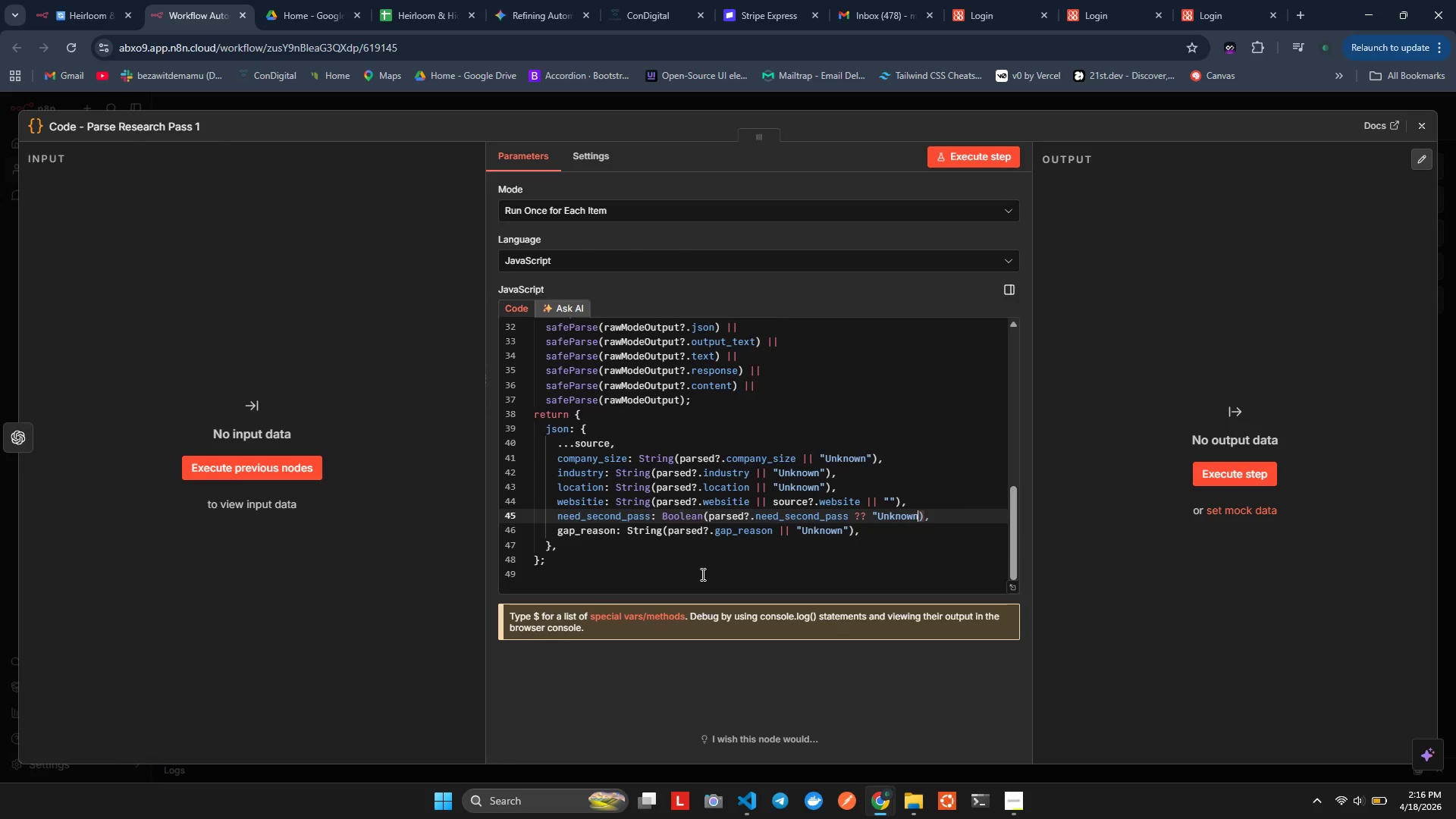 
key(Backspace)
key(Backspace)
key(Backspace)
key(Backspace)
key(Backspace)
key(Backspace)
key(Backspace)
key(Backspace)
key(Backspace)
type(true)
 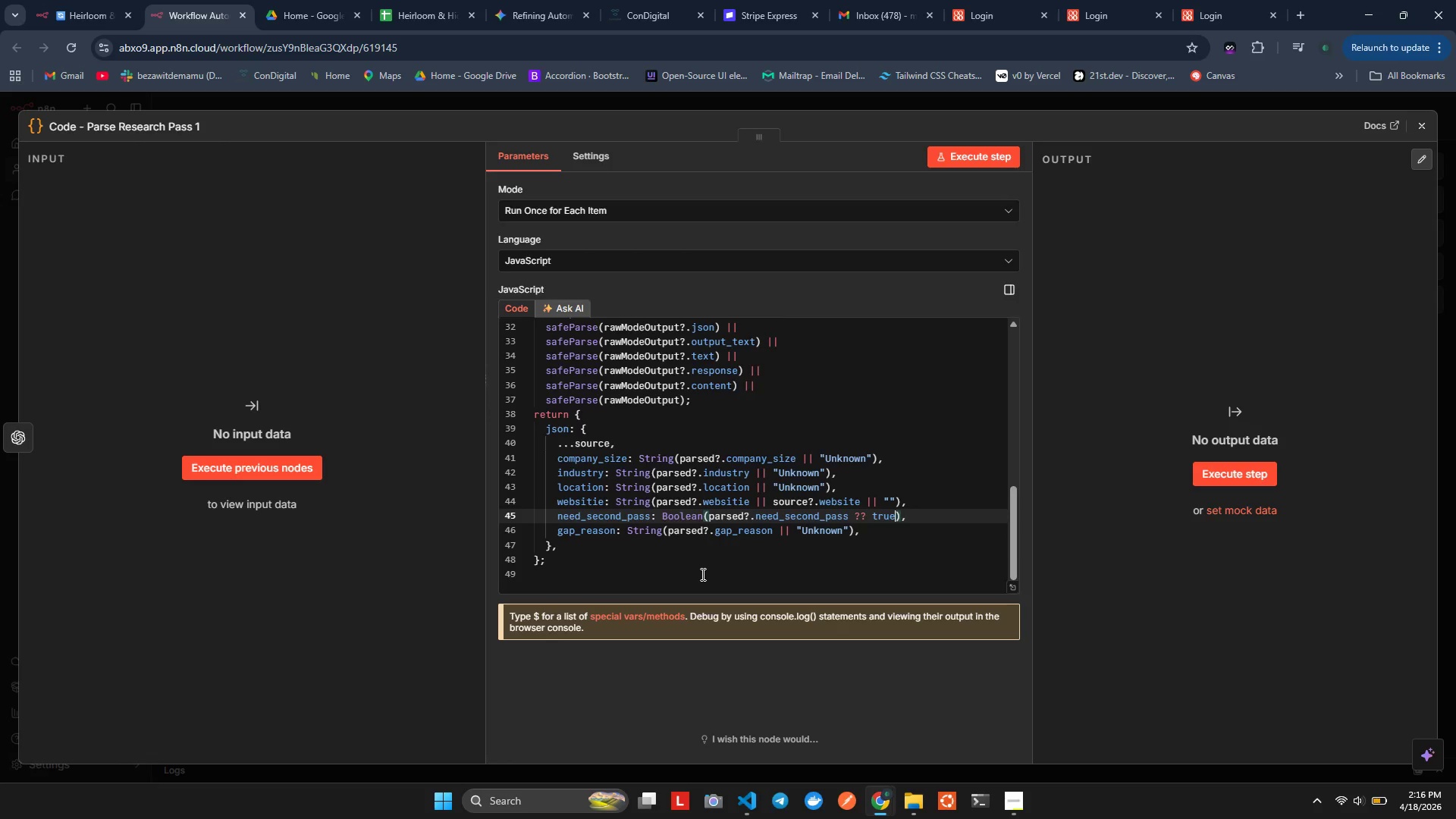 
key(Alt+AltLeft)
 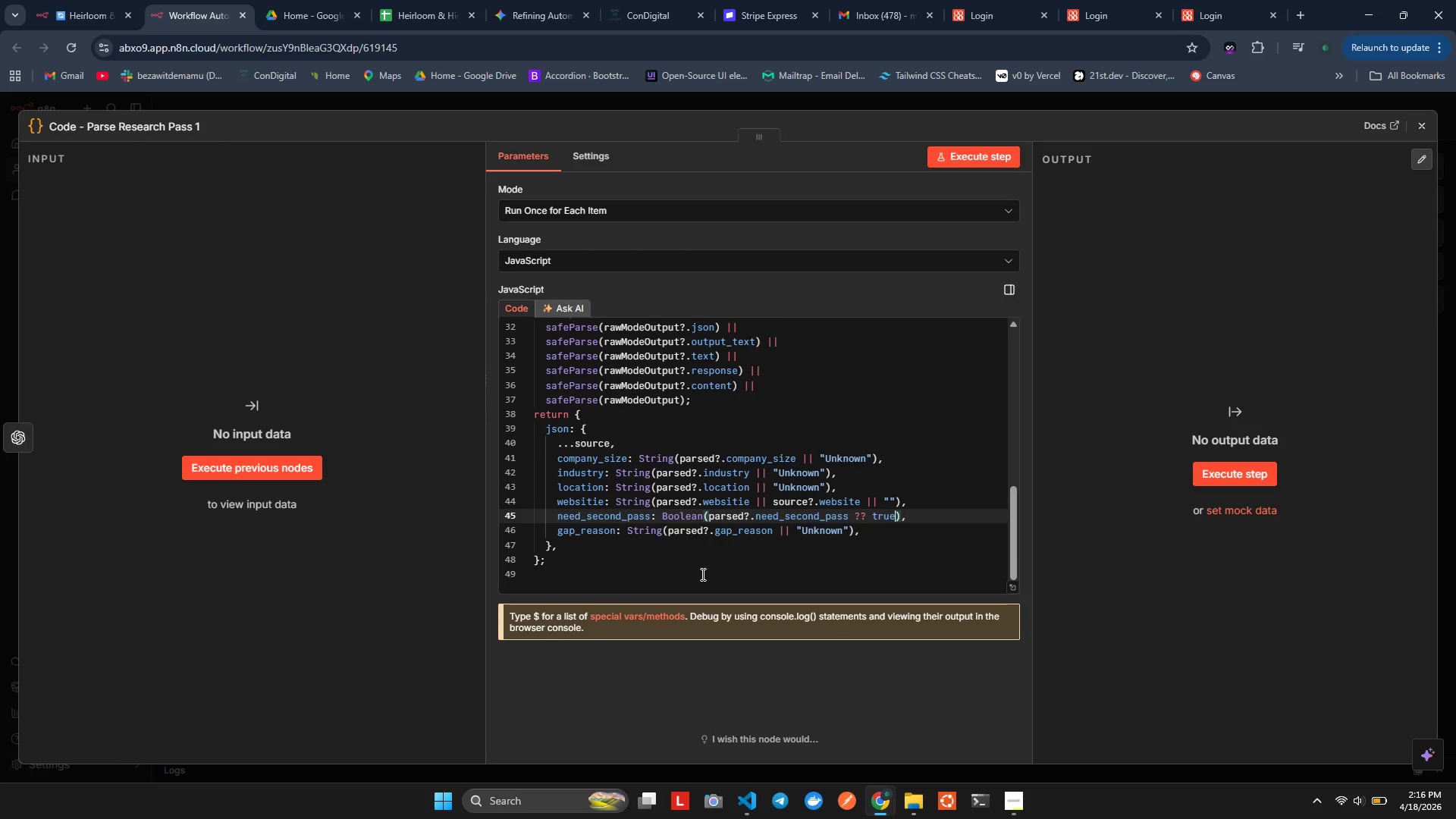 
key(Alt+Shift+ShiftLeft)
 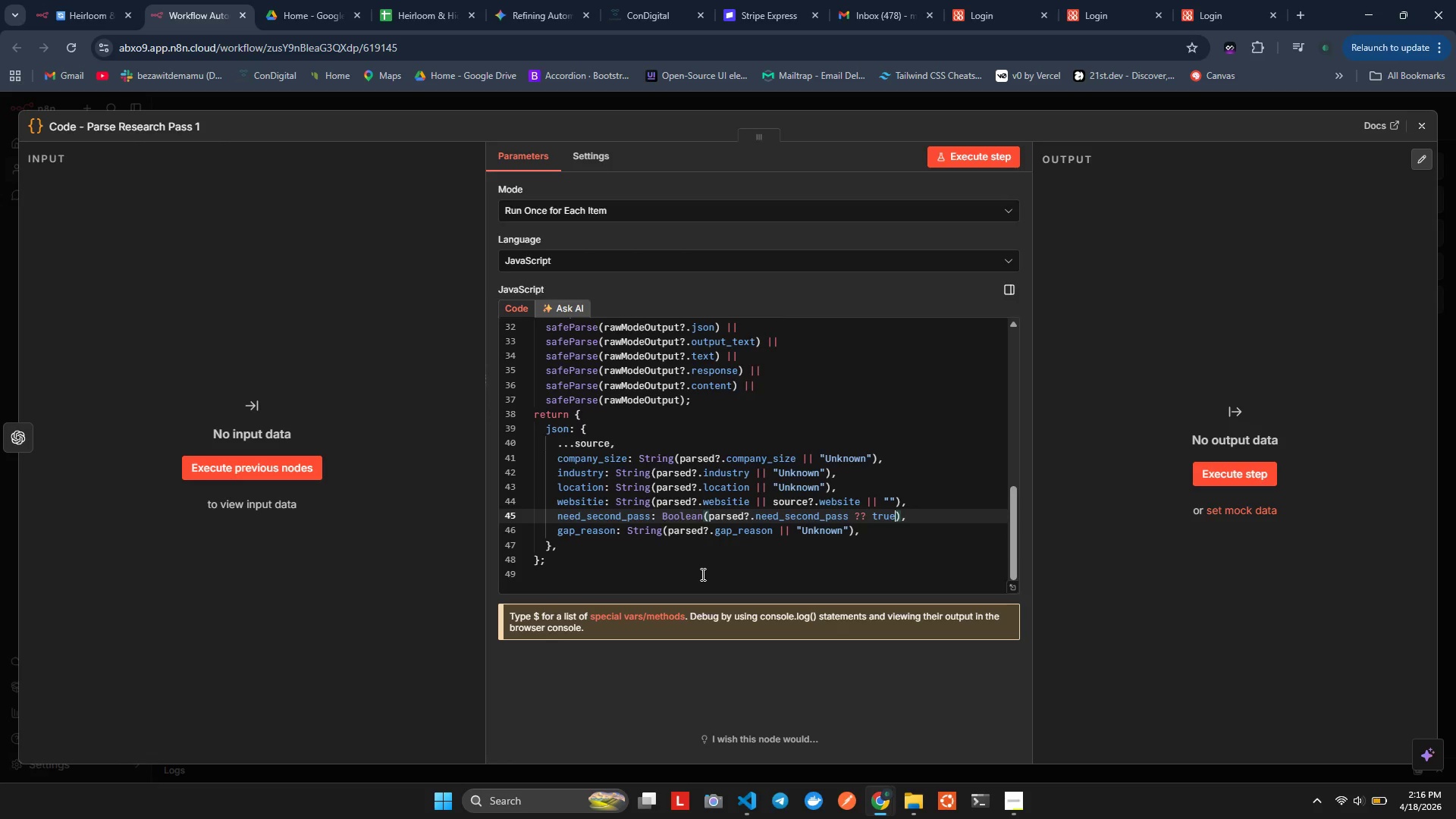 
key(Alt+Shift+F)
 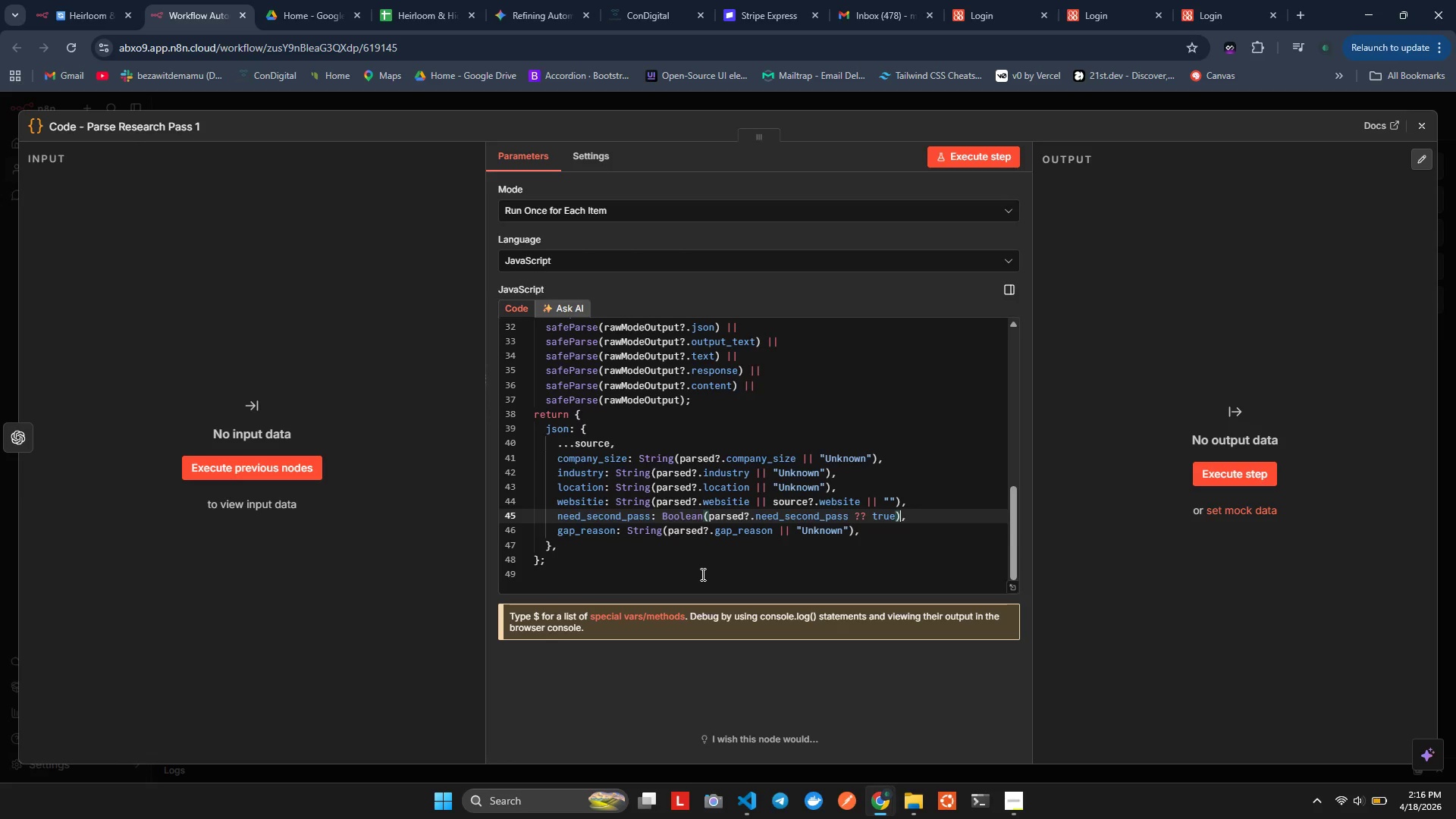 
key(ArrowRight)
 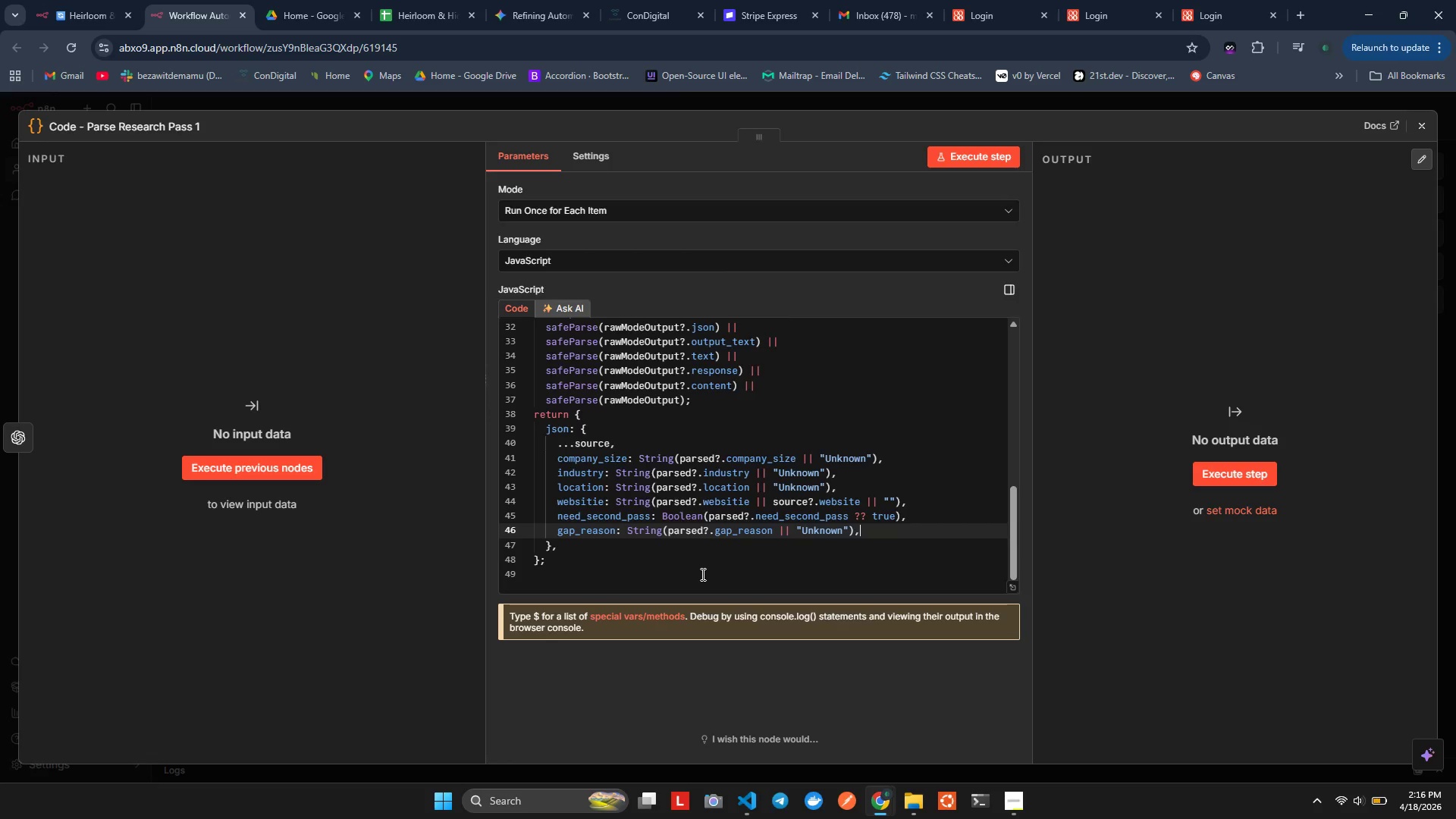 
key(ArrowDown)
 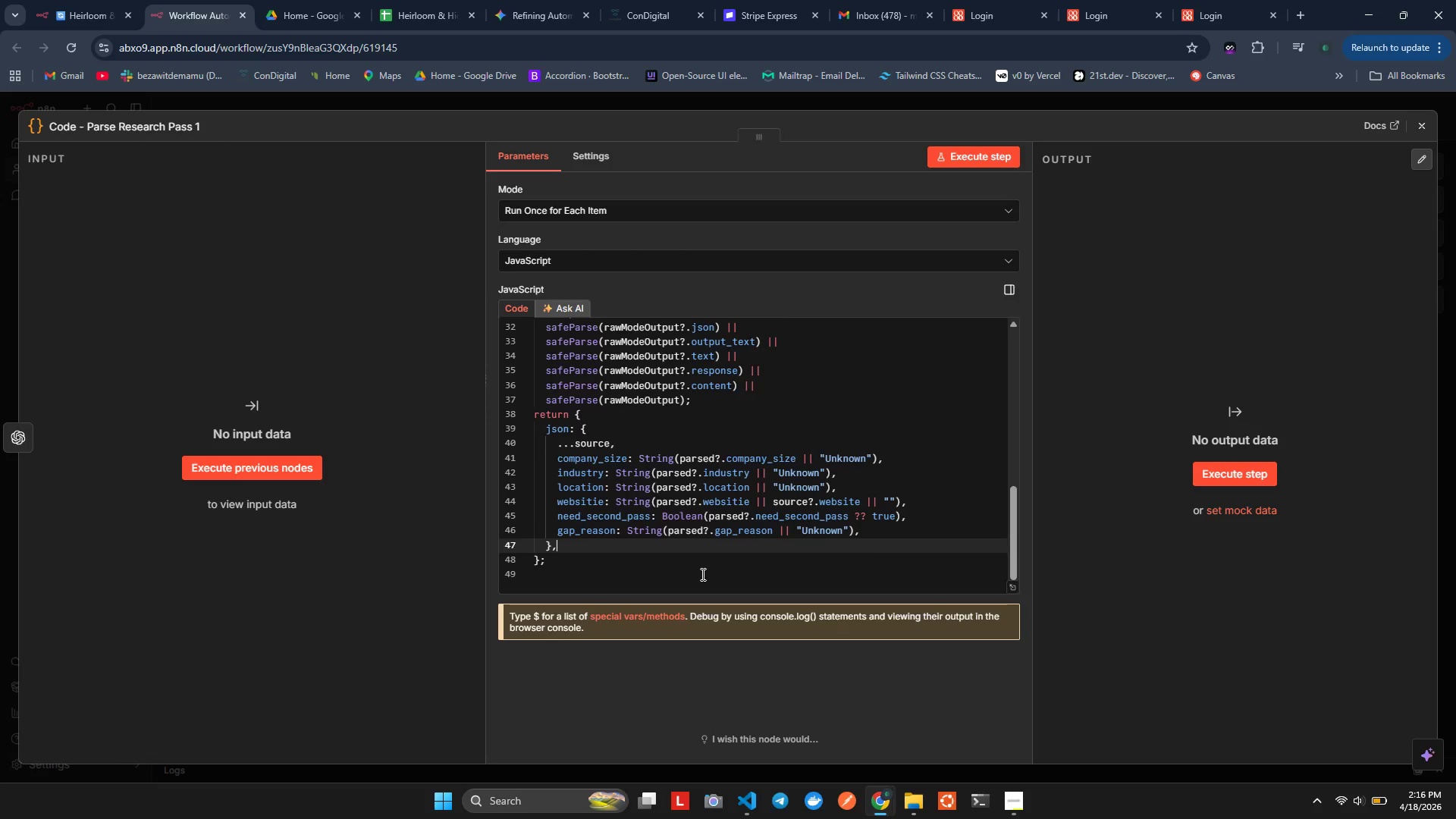 
key(ArrowDown)
 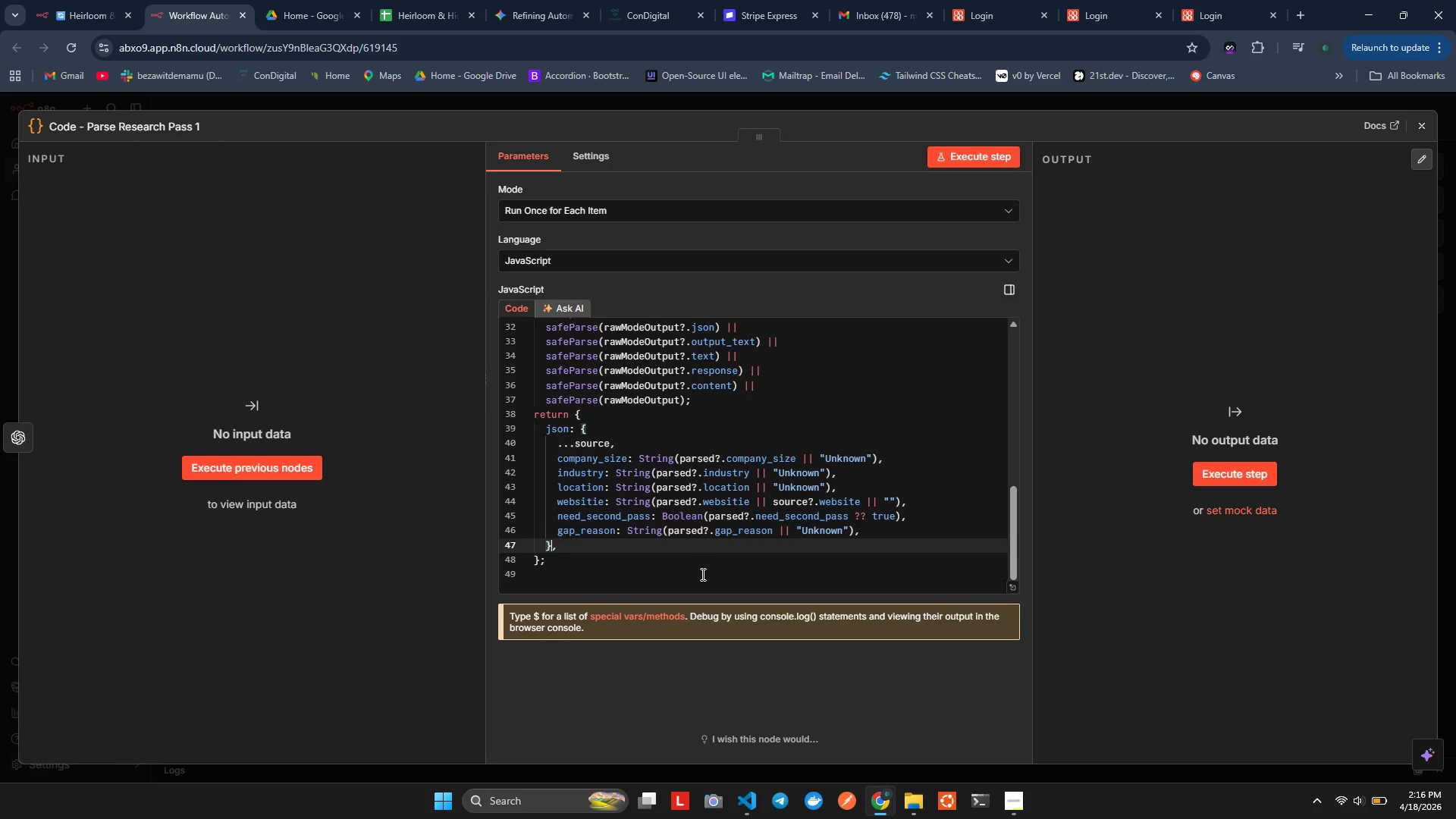 
key(ArrowLeft)
 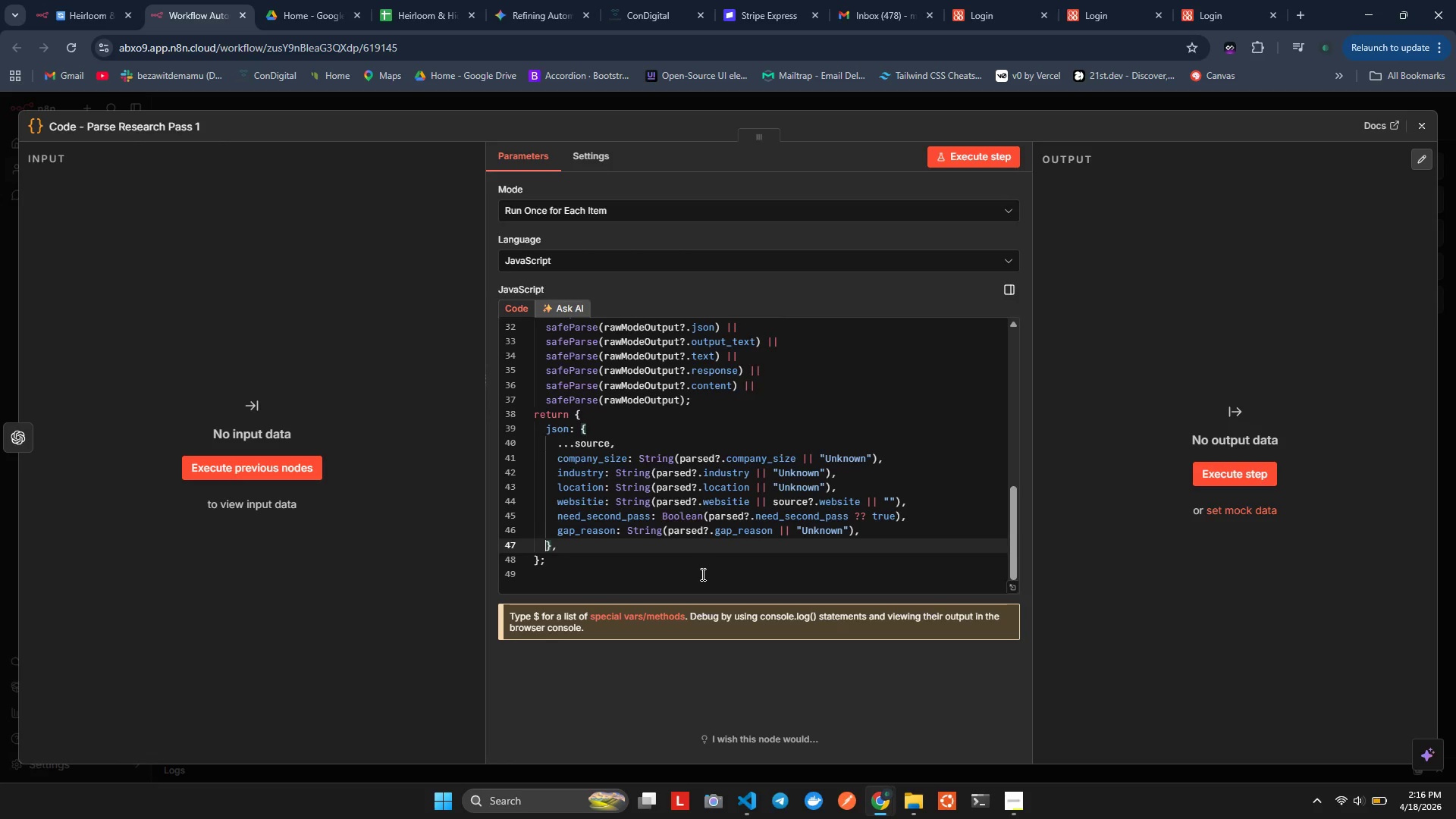 
key(ArrowLeft)
 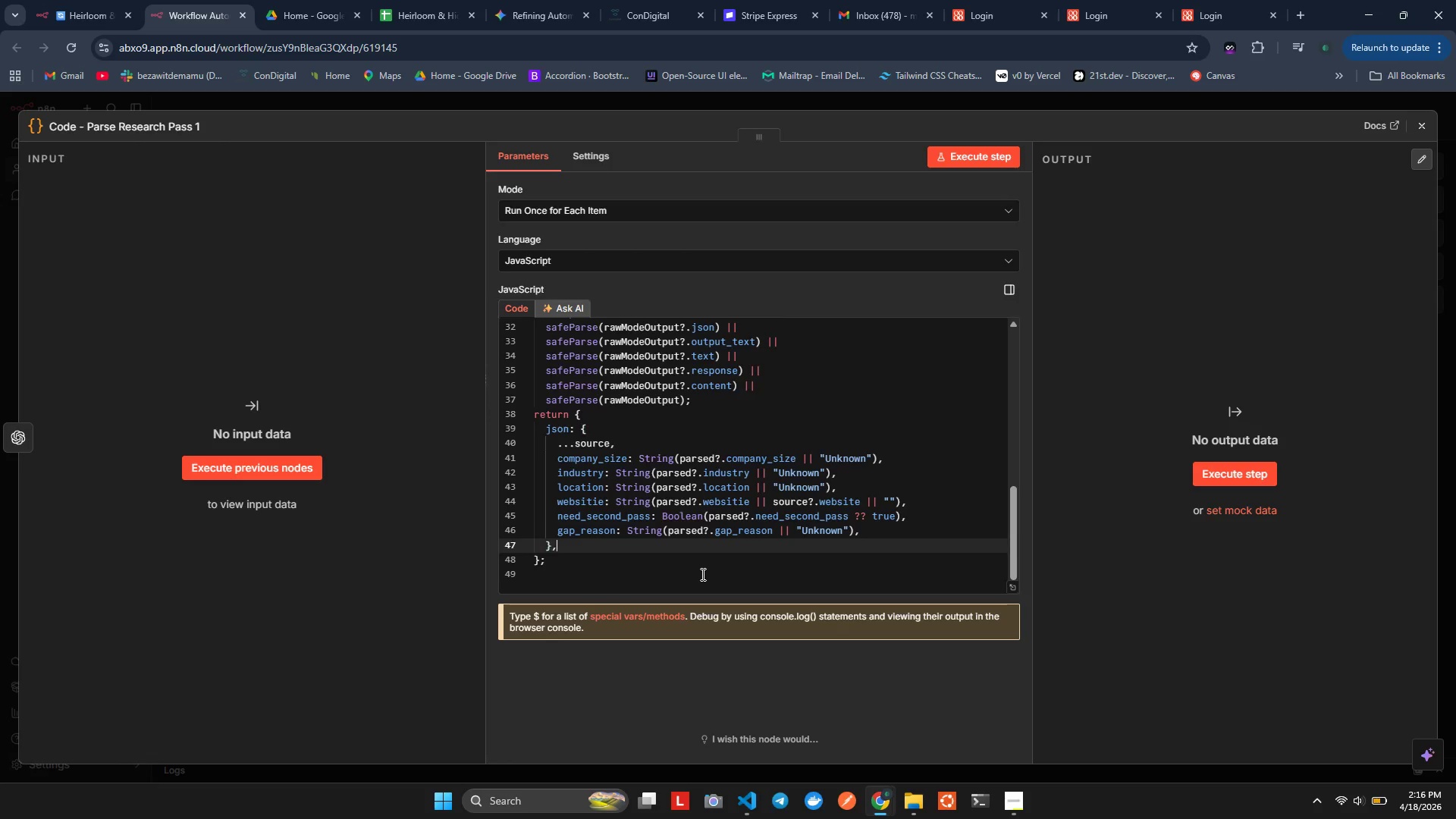 
key(ArrowRight)
 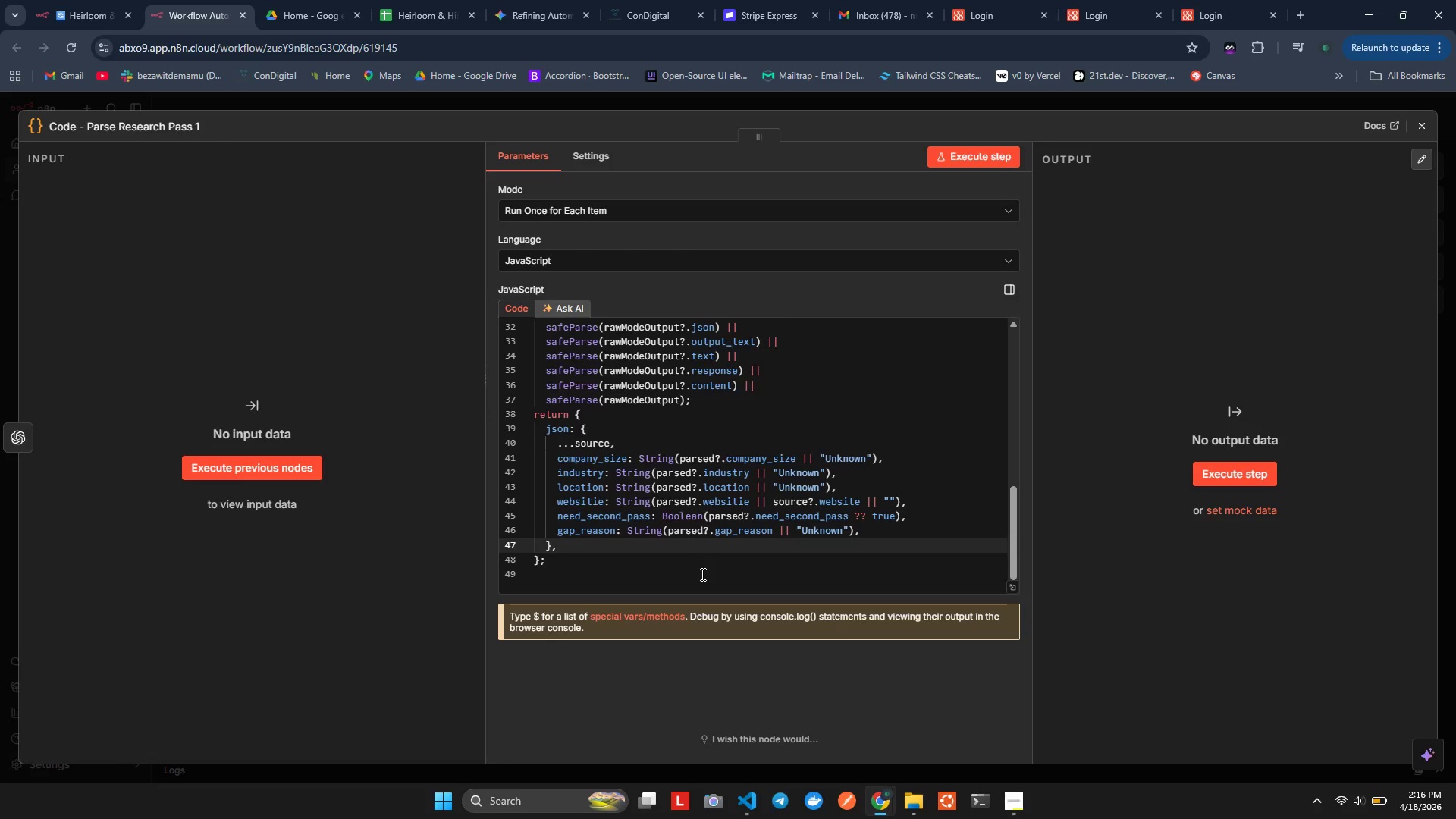 
key(ArrowRight)
 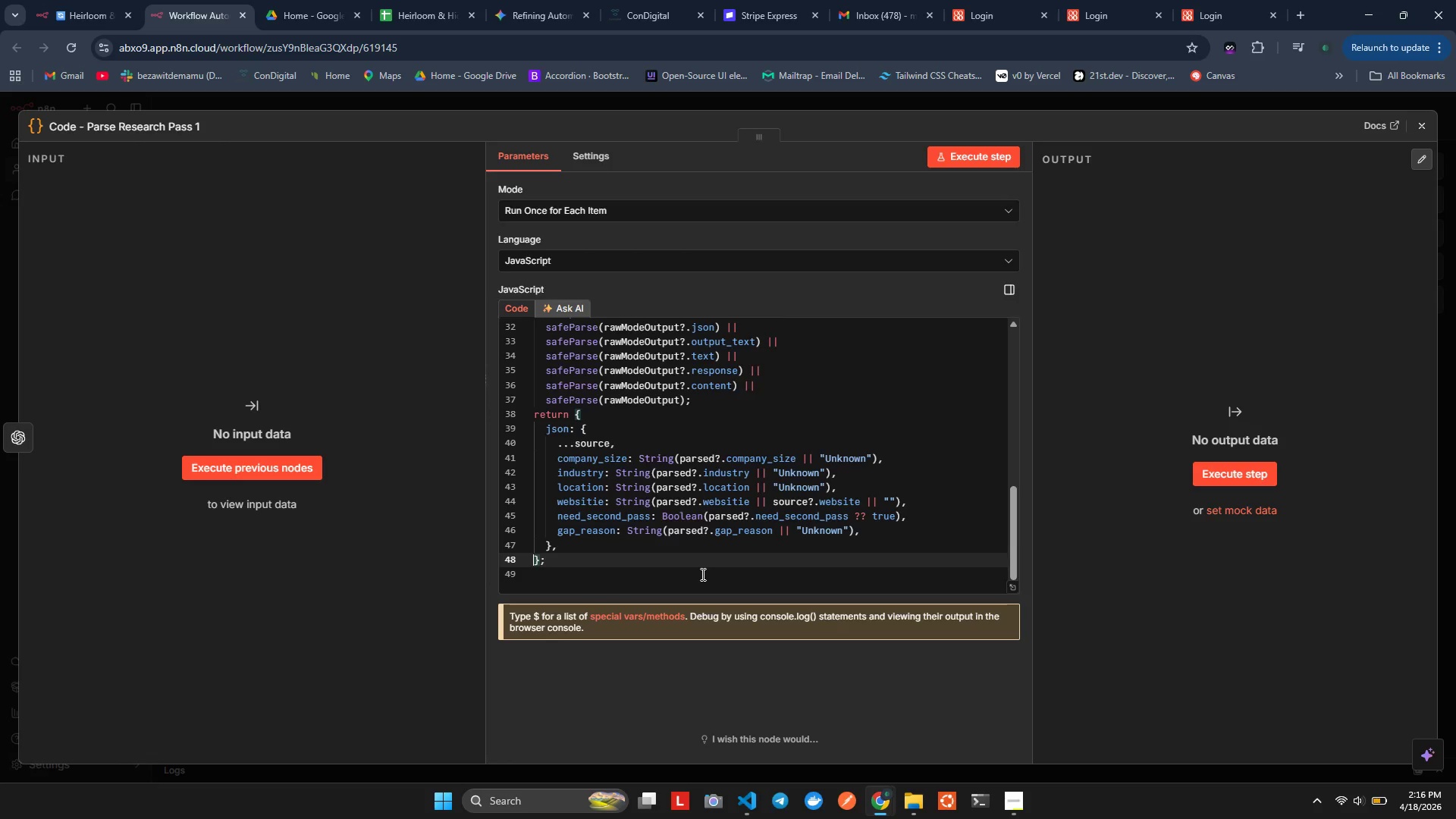 
key(ArrowRight)
 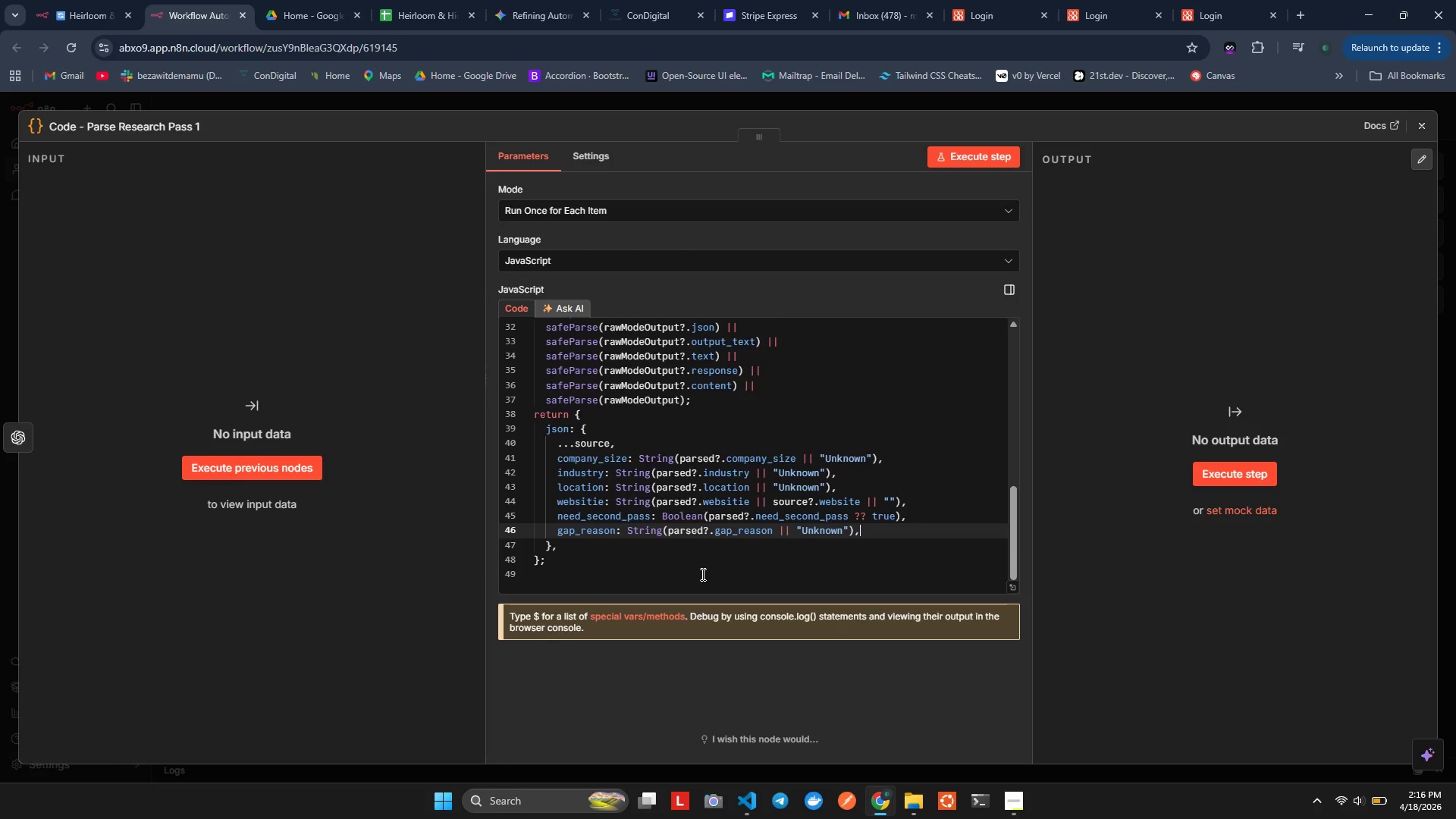 
key(ArrowUp)
 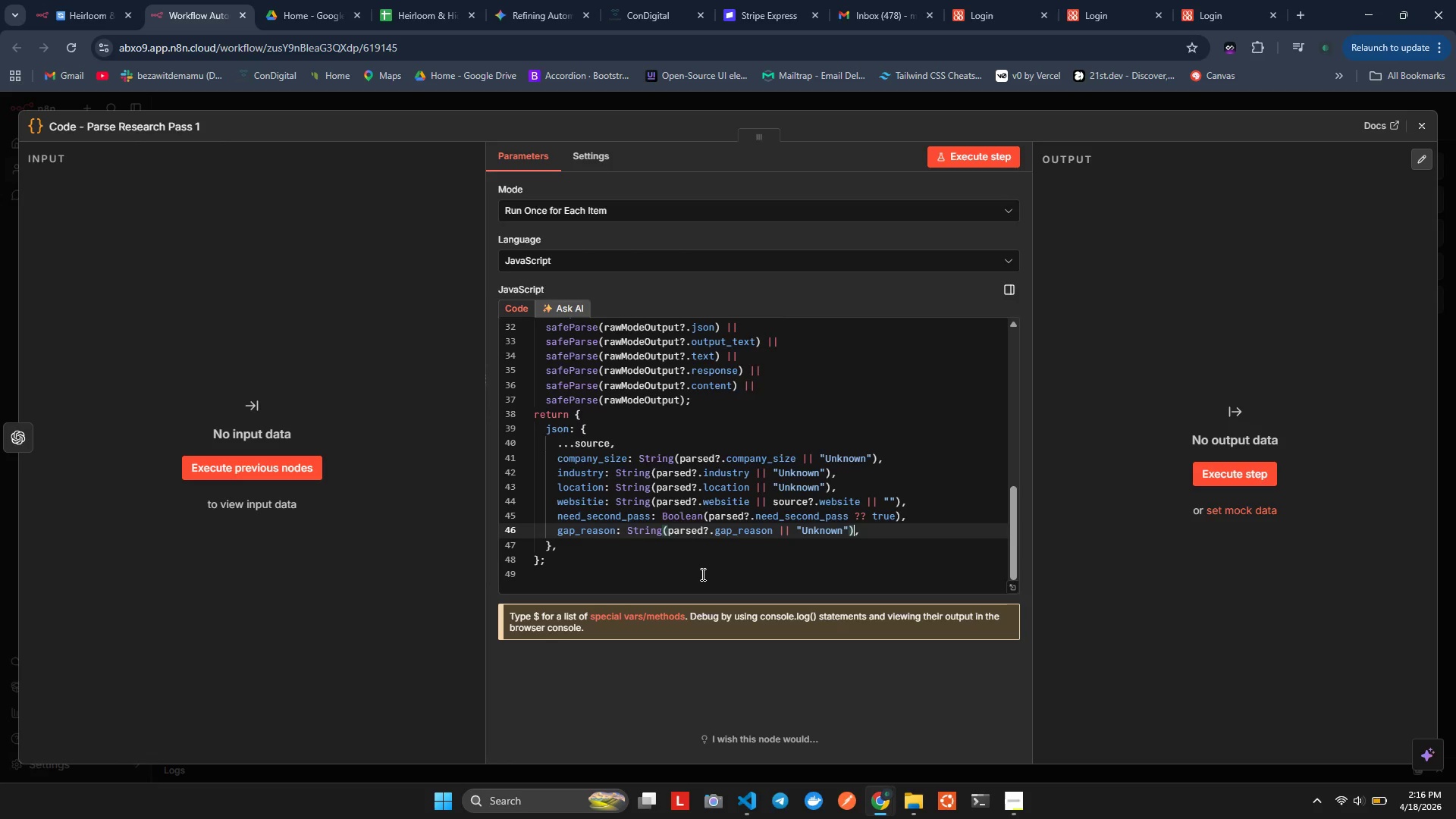 
key(ArrowLeft)
 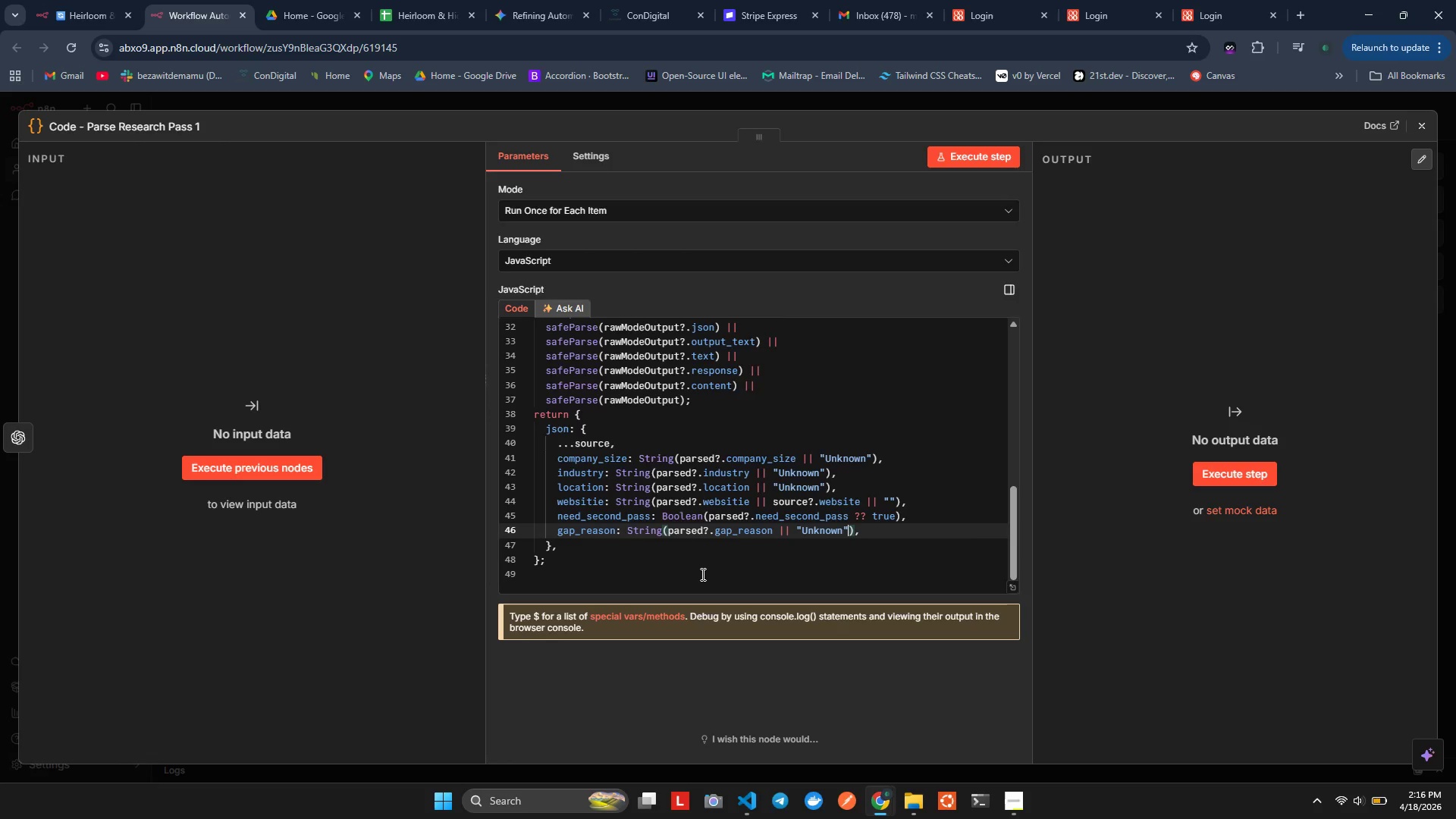 
key(ArrowLeft)
 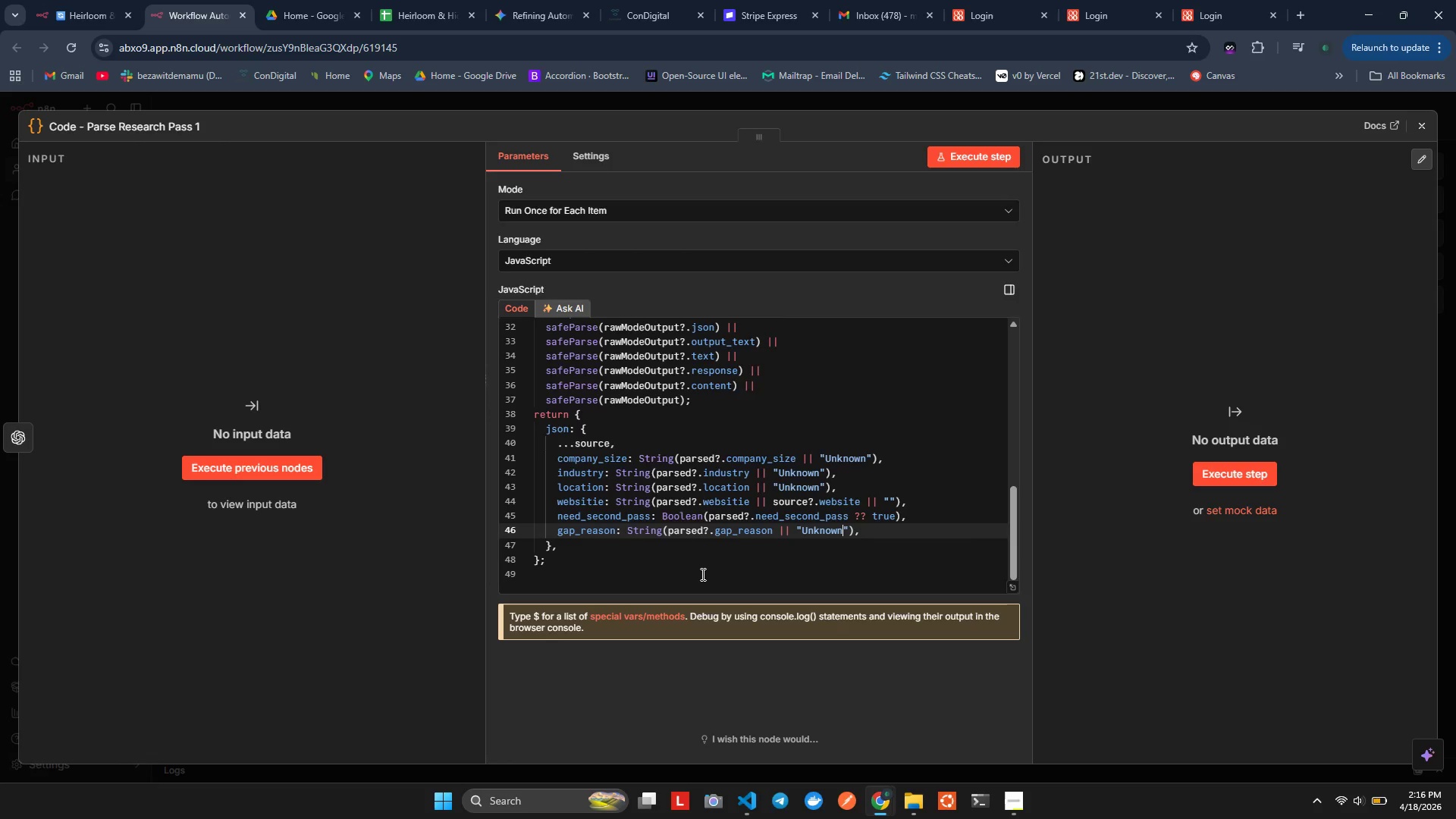 
key(ArrowLeft)
 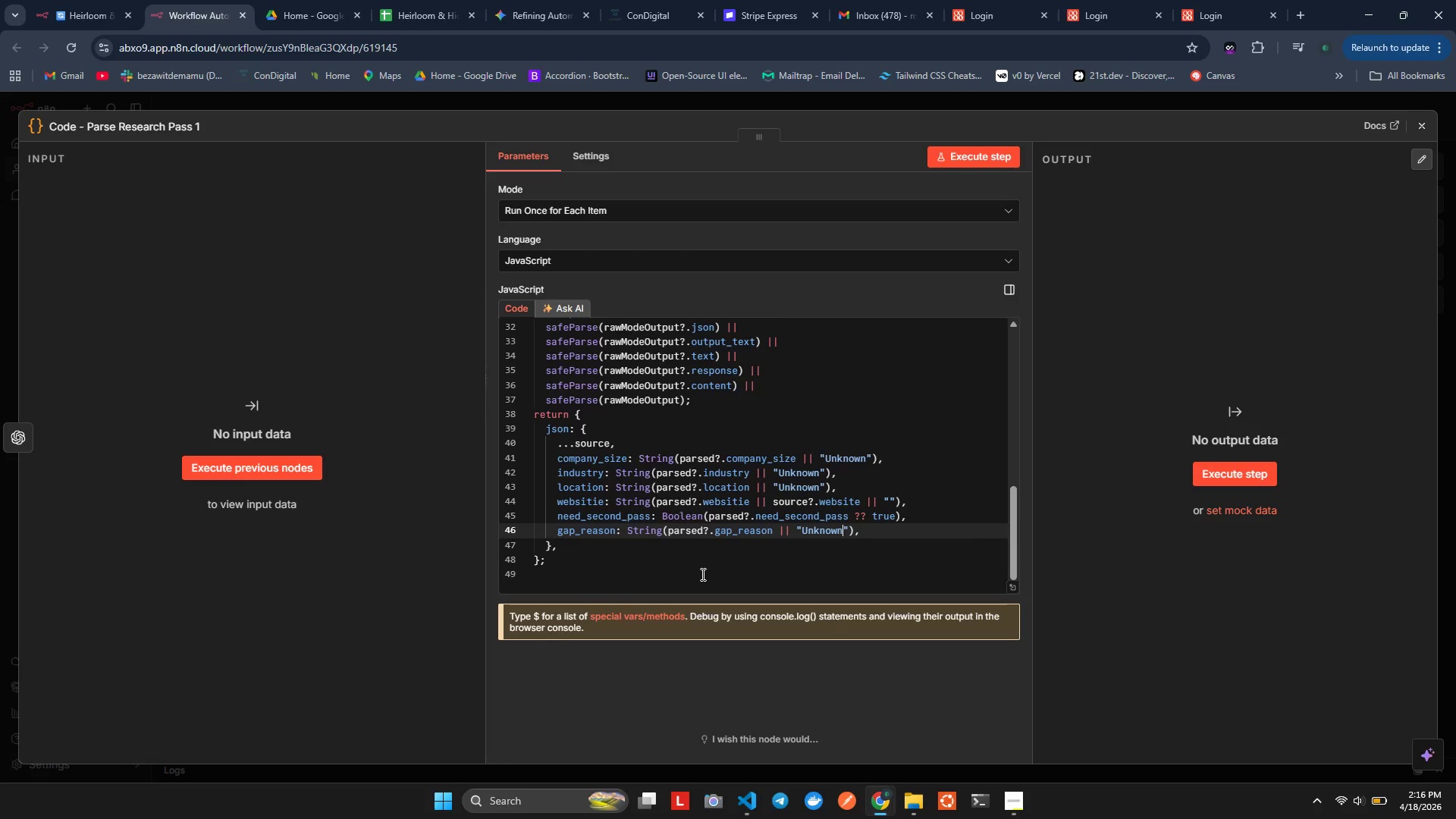 
key(ArrowLeft)
 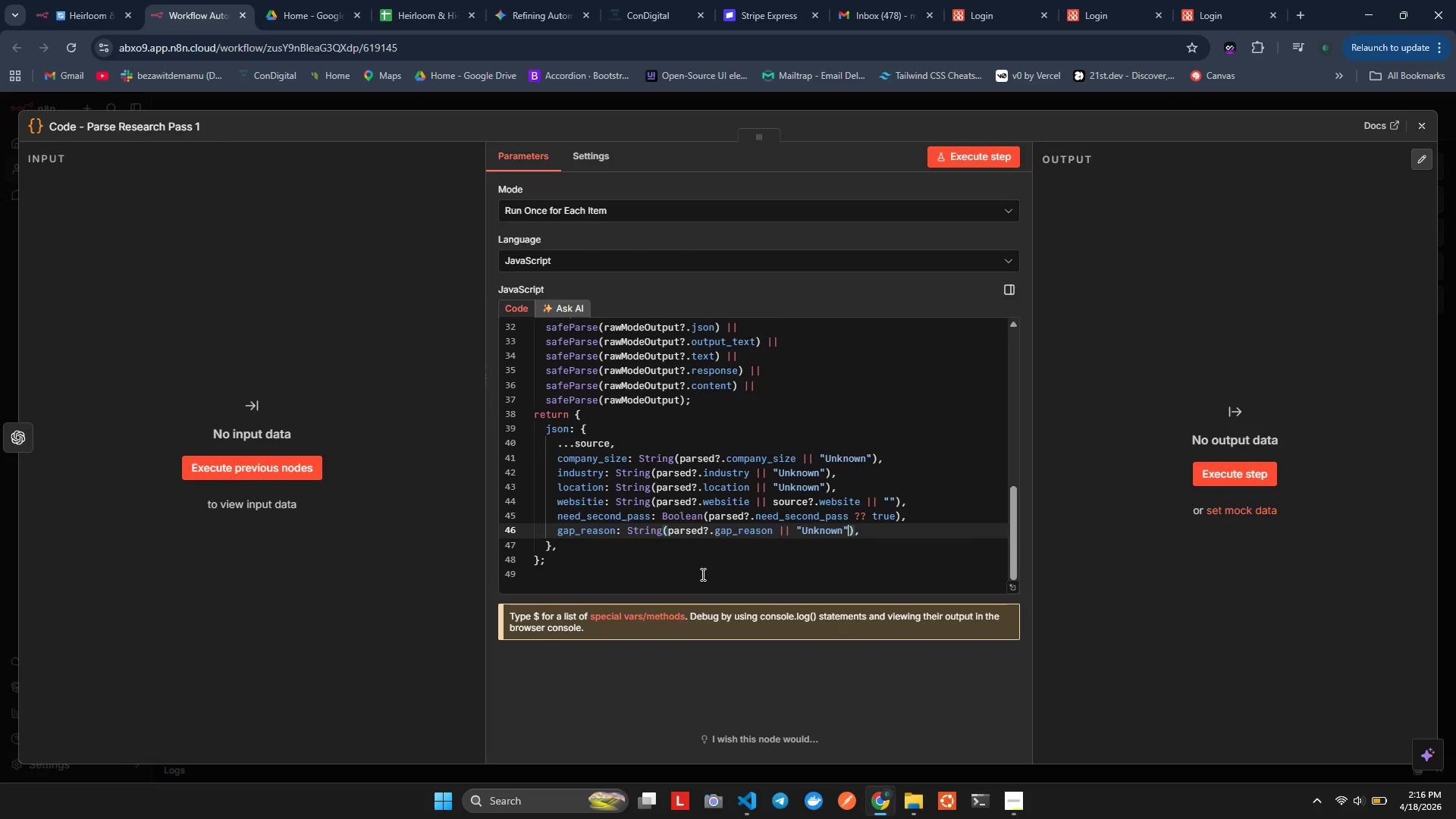 
key(ArrowRight)
 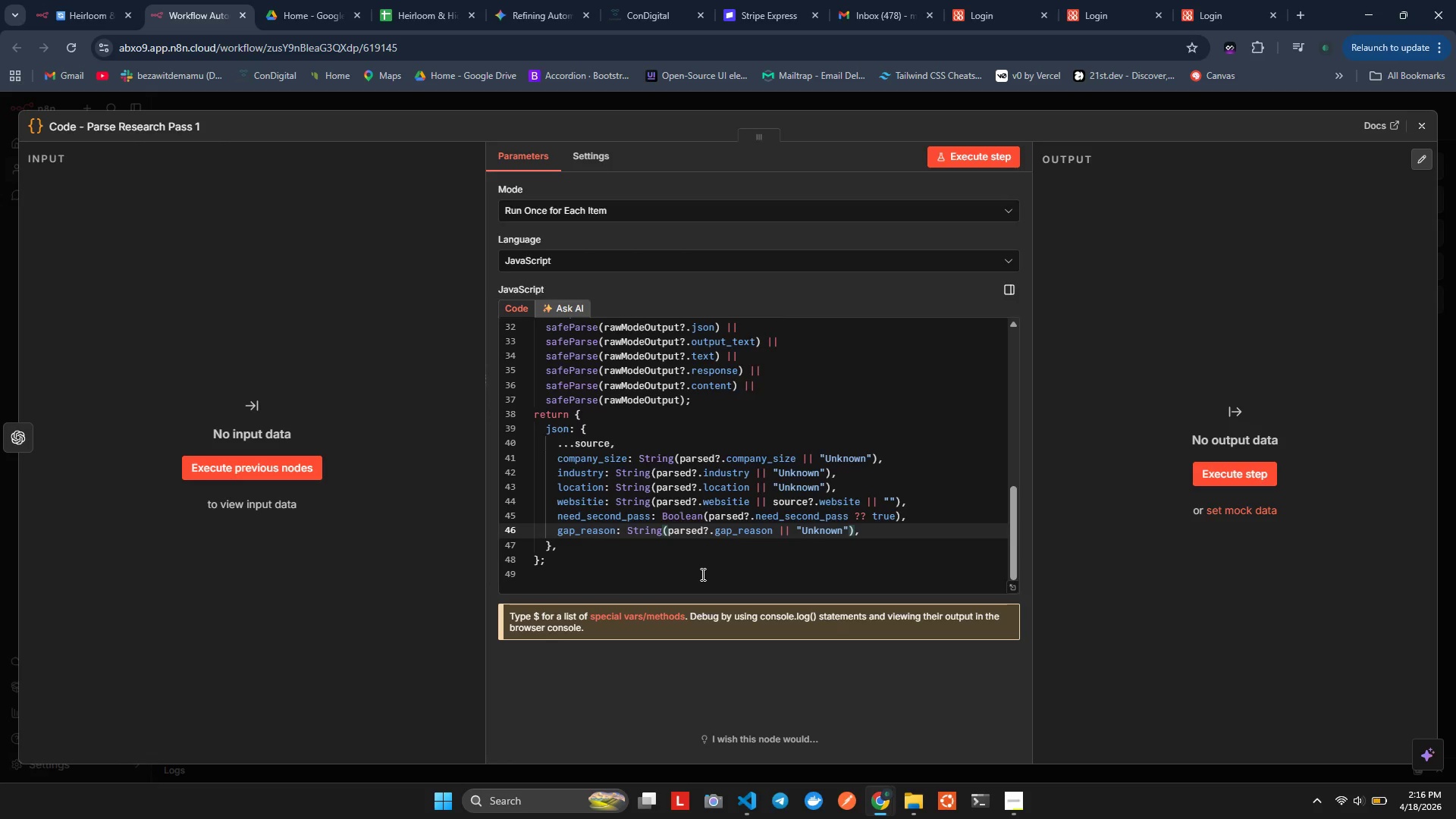 
key(ArrowLeft)
 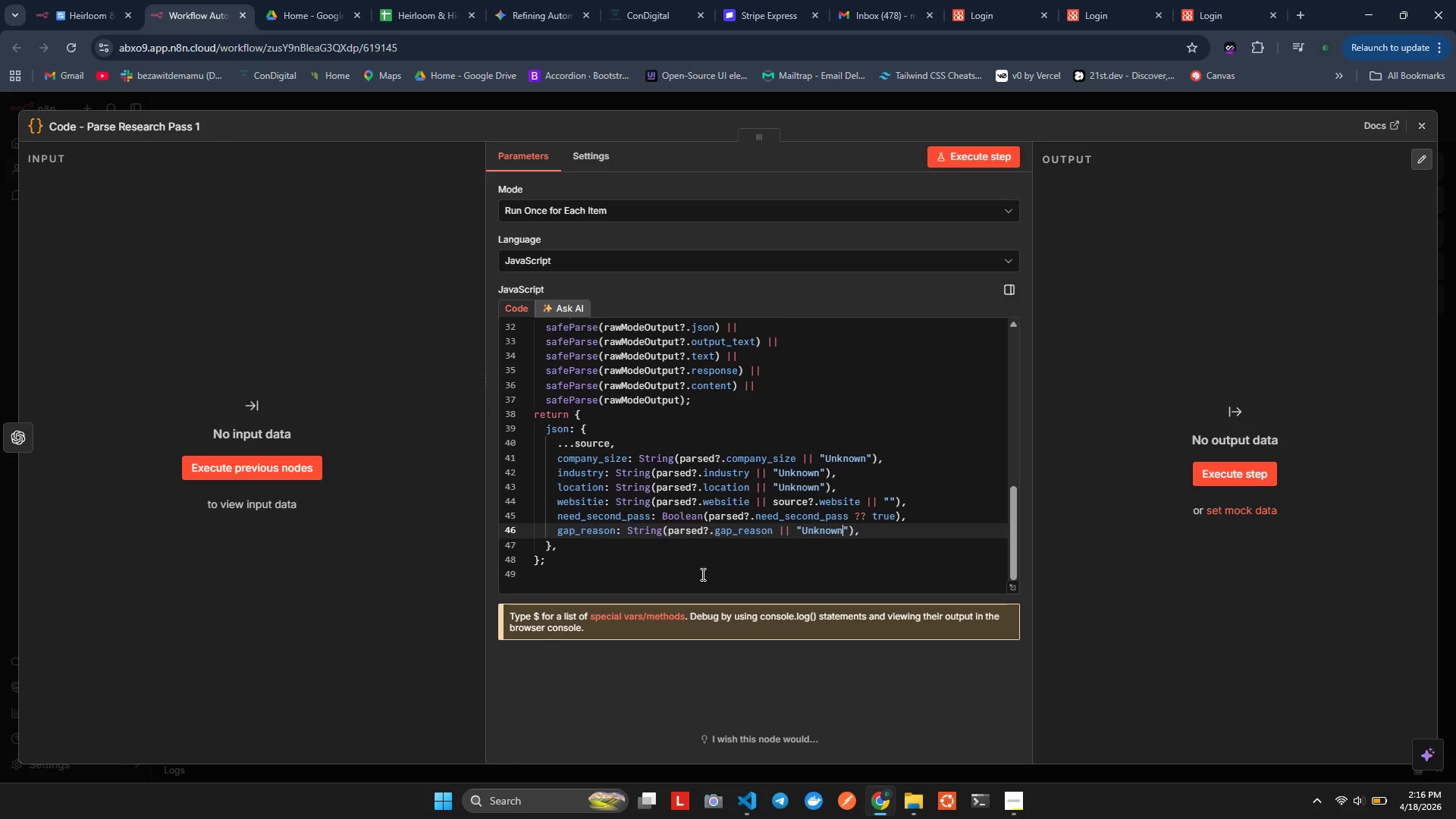 
key(Backspace)
key(Backspace)
key(Backspace)
type(NO STARACTURED)
 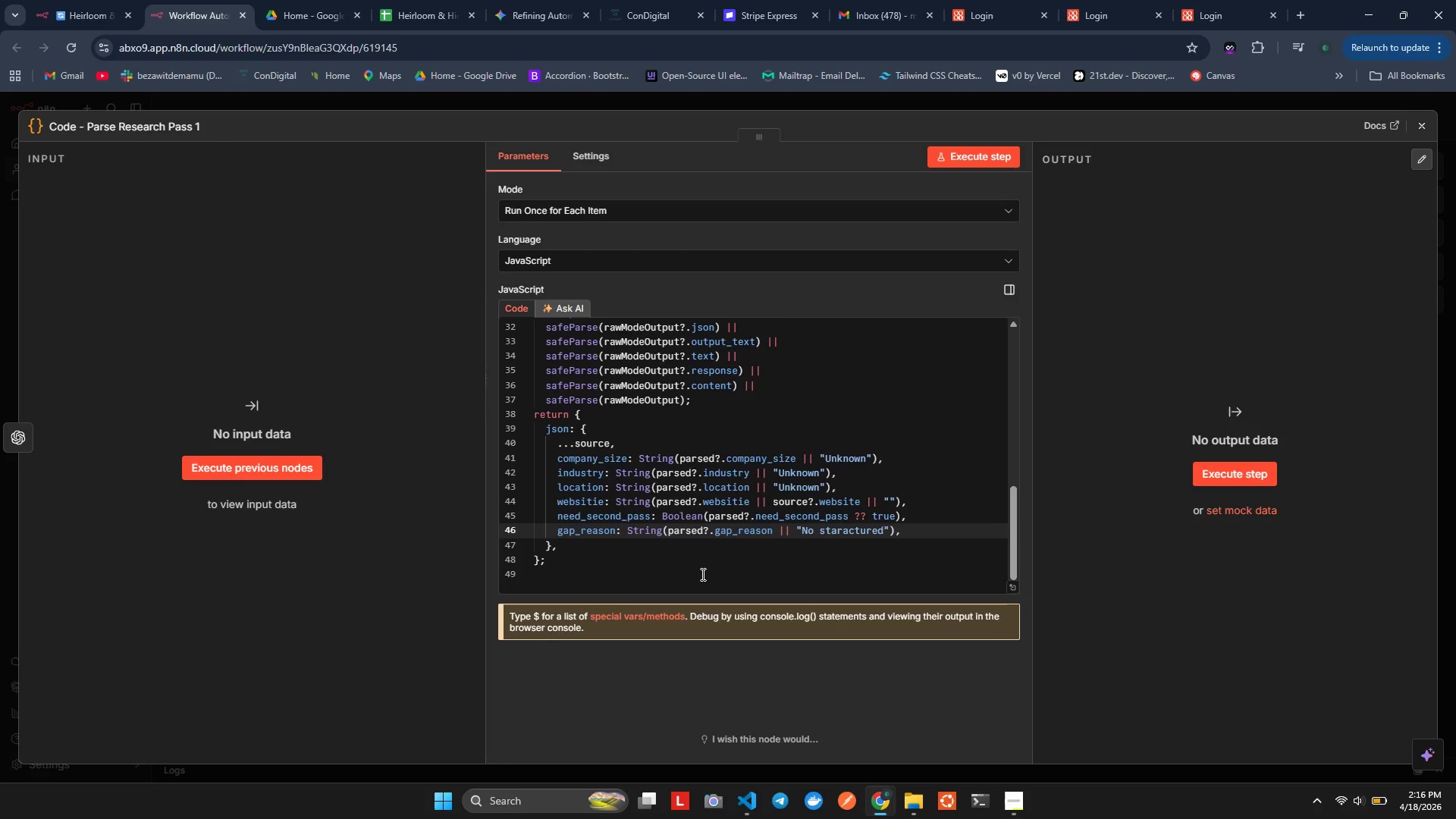 
hold_key(key=ArrowLeft, duration=0.7)
 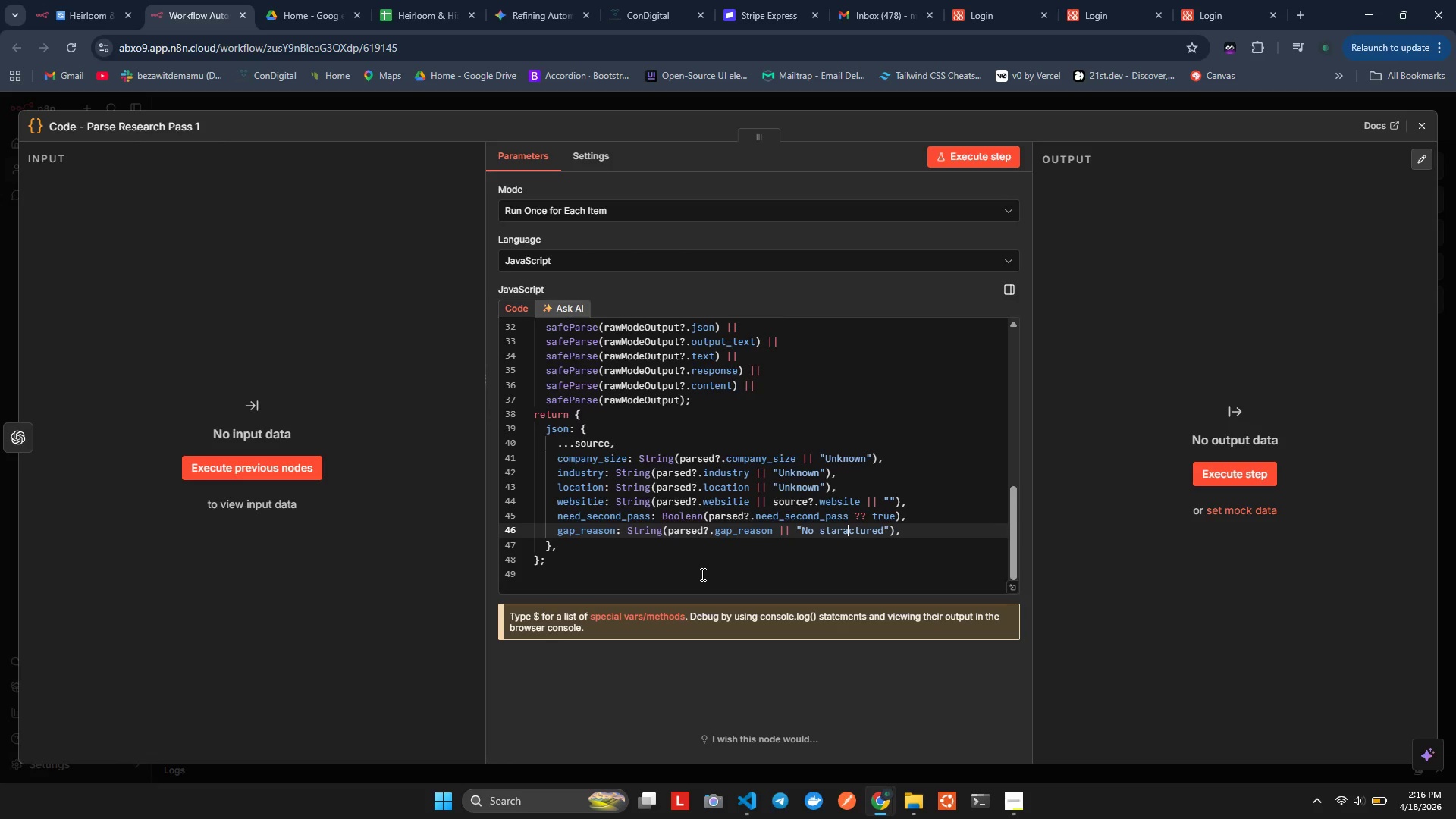 
key(Shift+ArrowRight)
 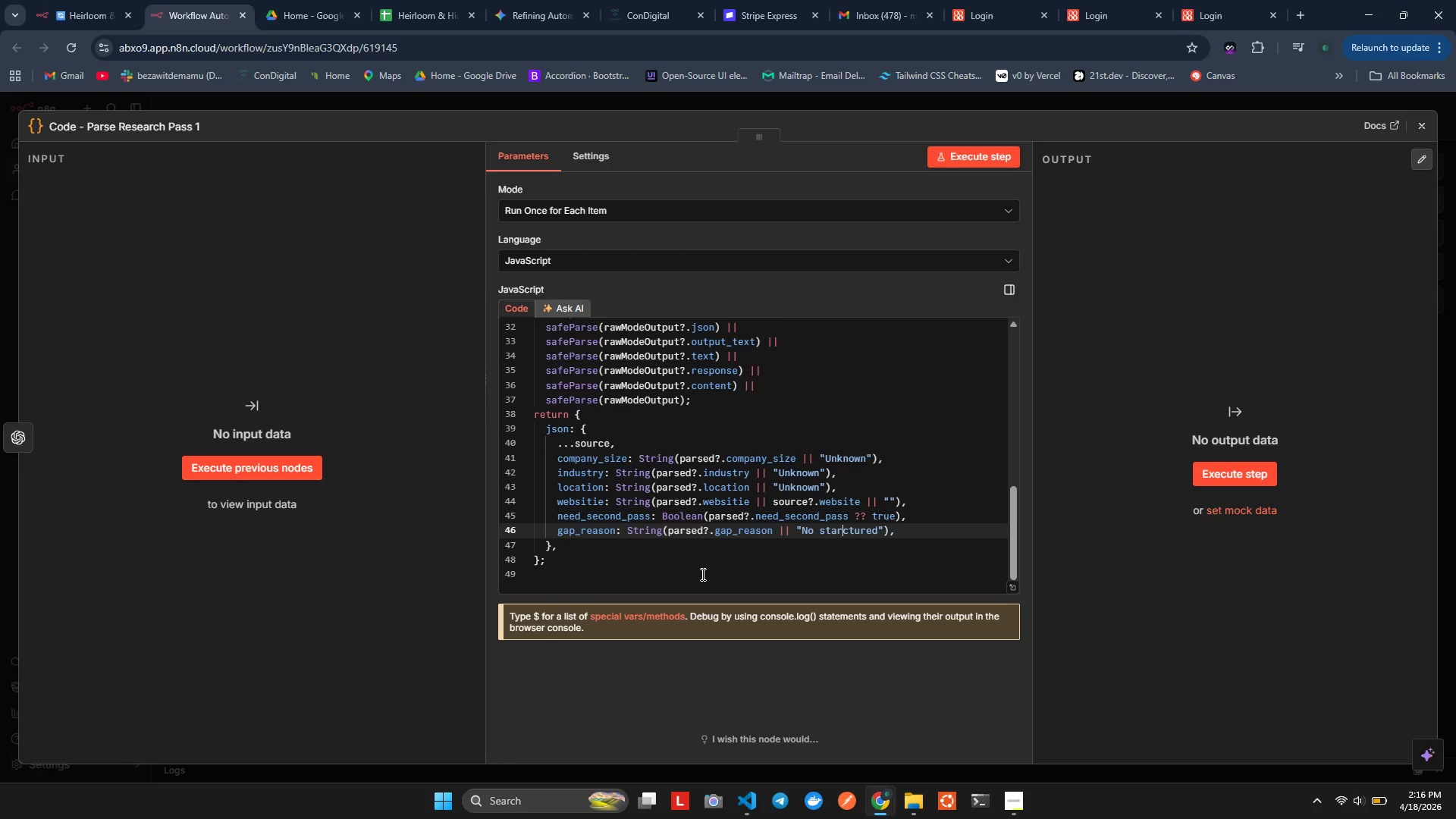 
key(Backspace)
type(U)
key(Backspace)
key(Backspace)
key(Backspace)
type(ru)
 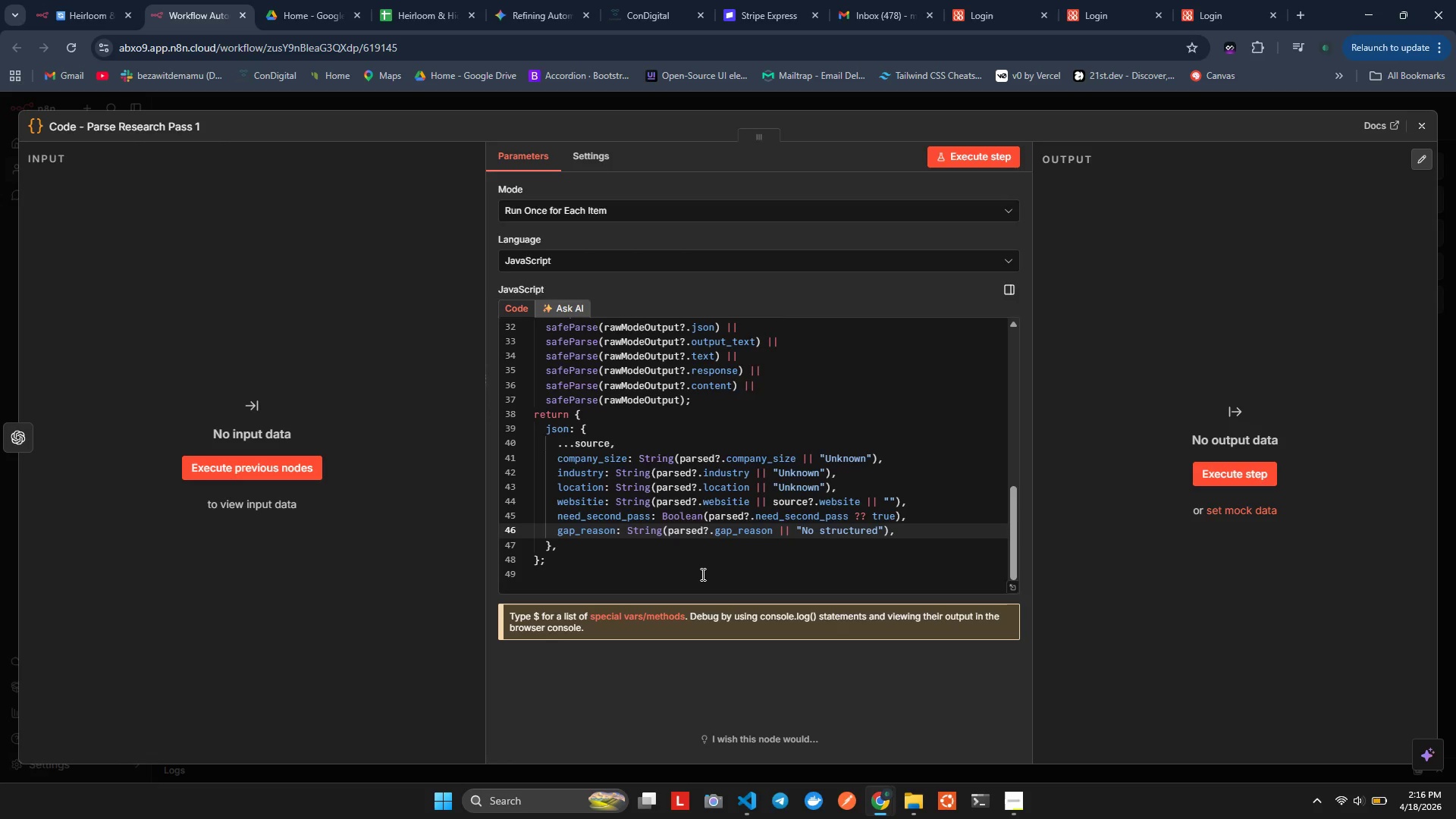 
key(ArrowRight)
 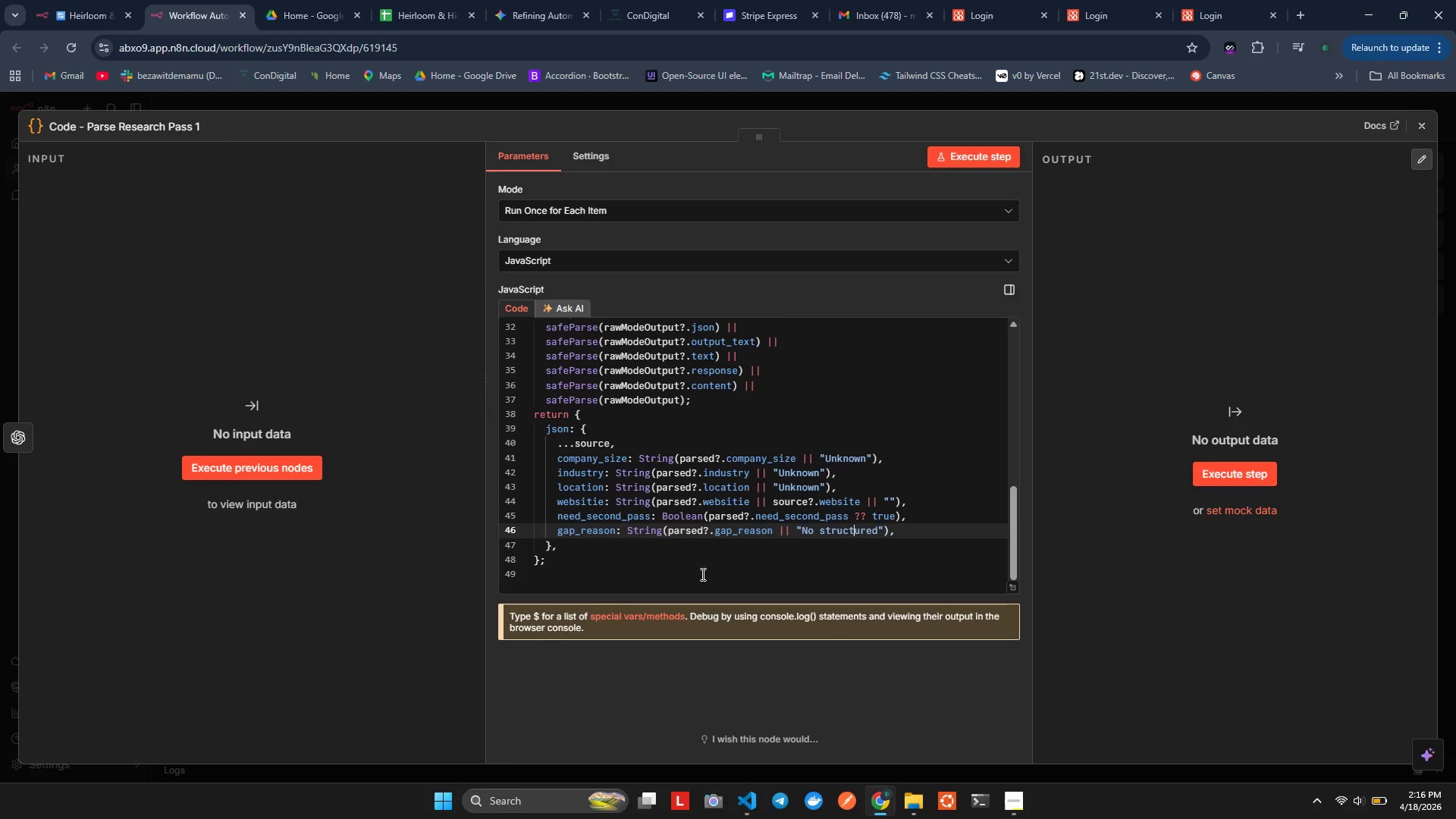 
hold_key(key=ArrowRight, duration=0.59)
 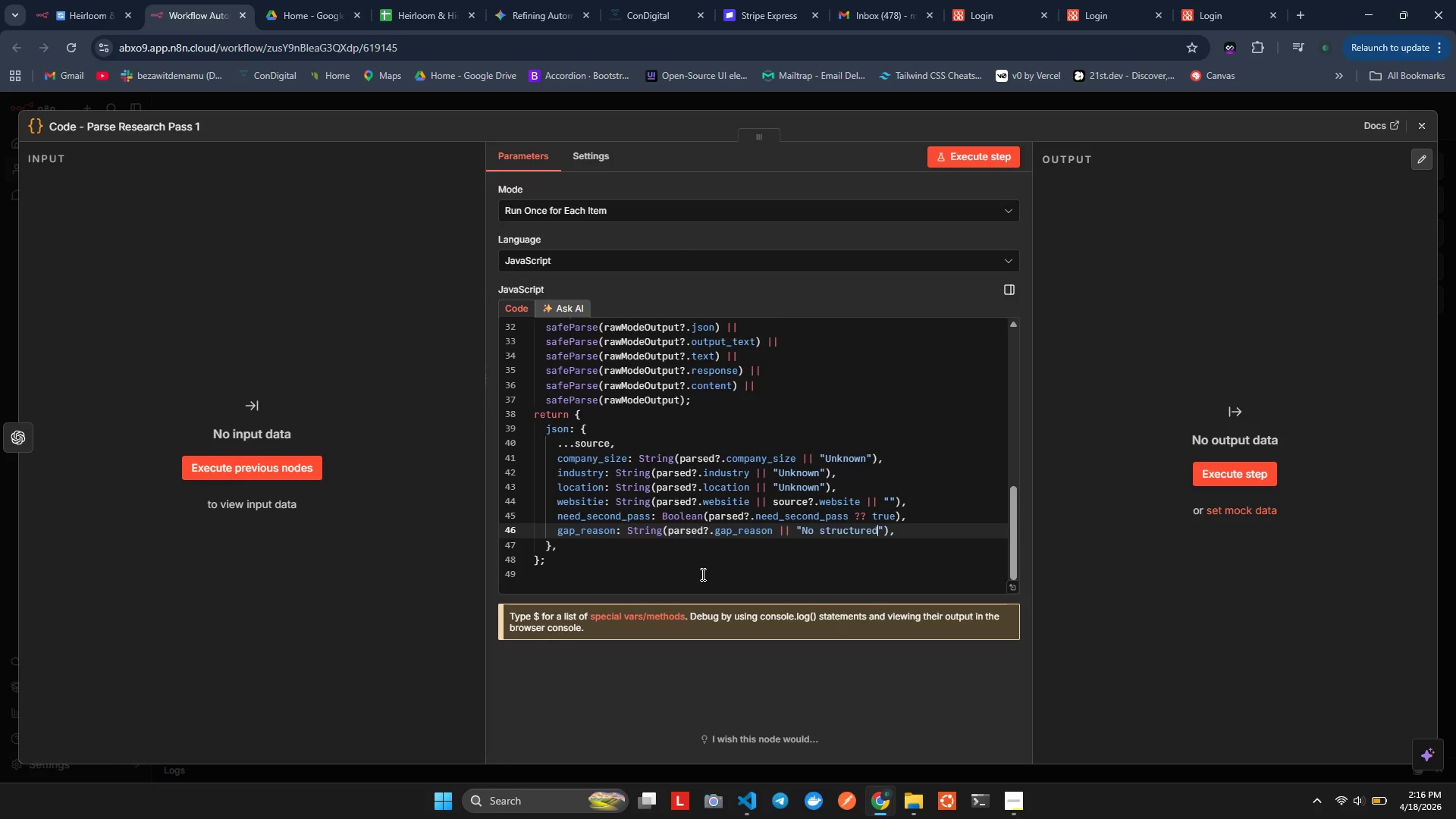 
key(ArrowRight)
 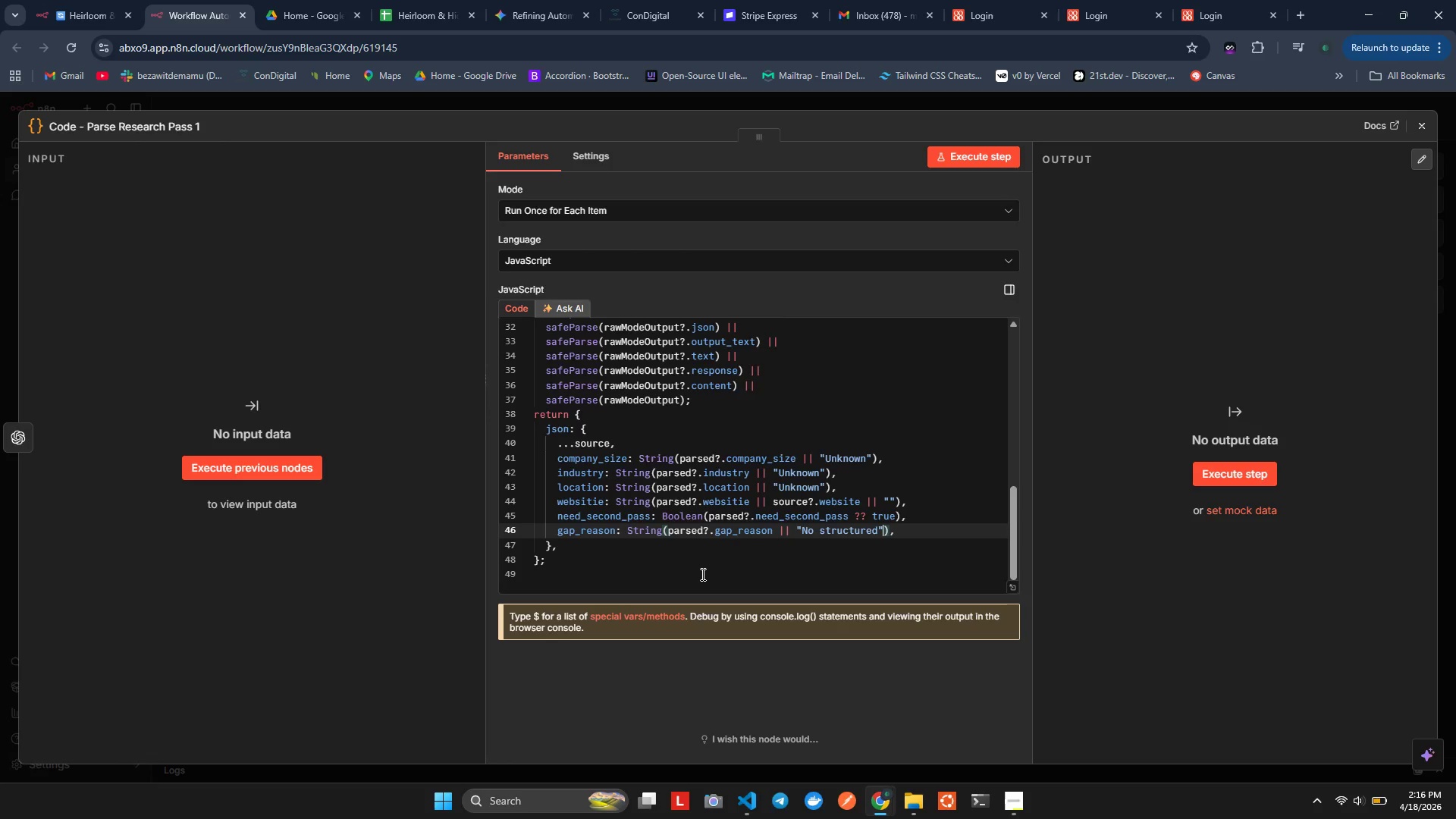 
key(ArrowRight)
 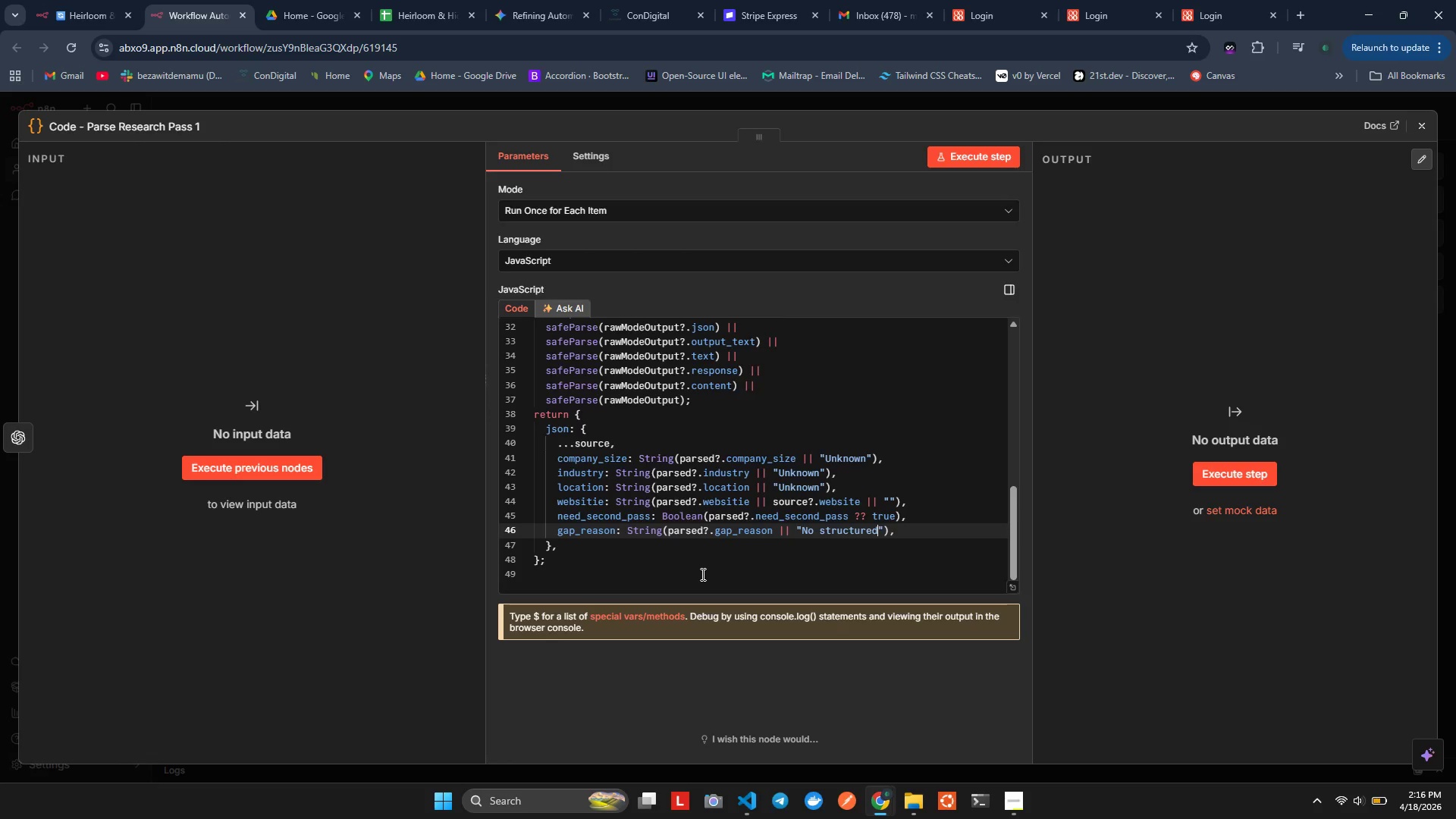 
key(ArrowLeft)
 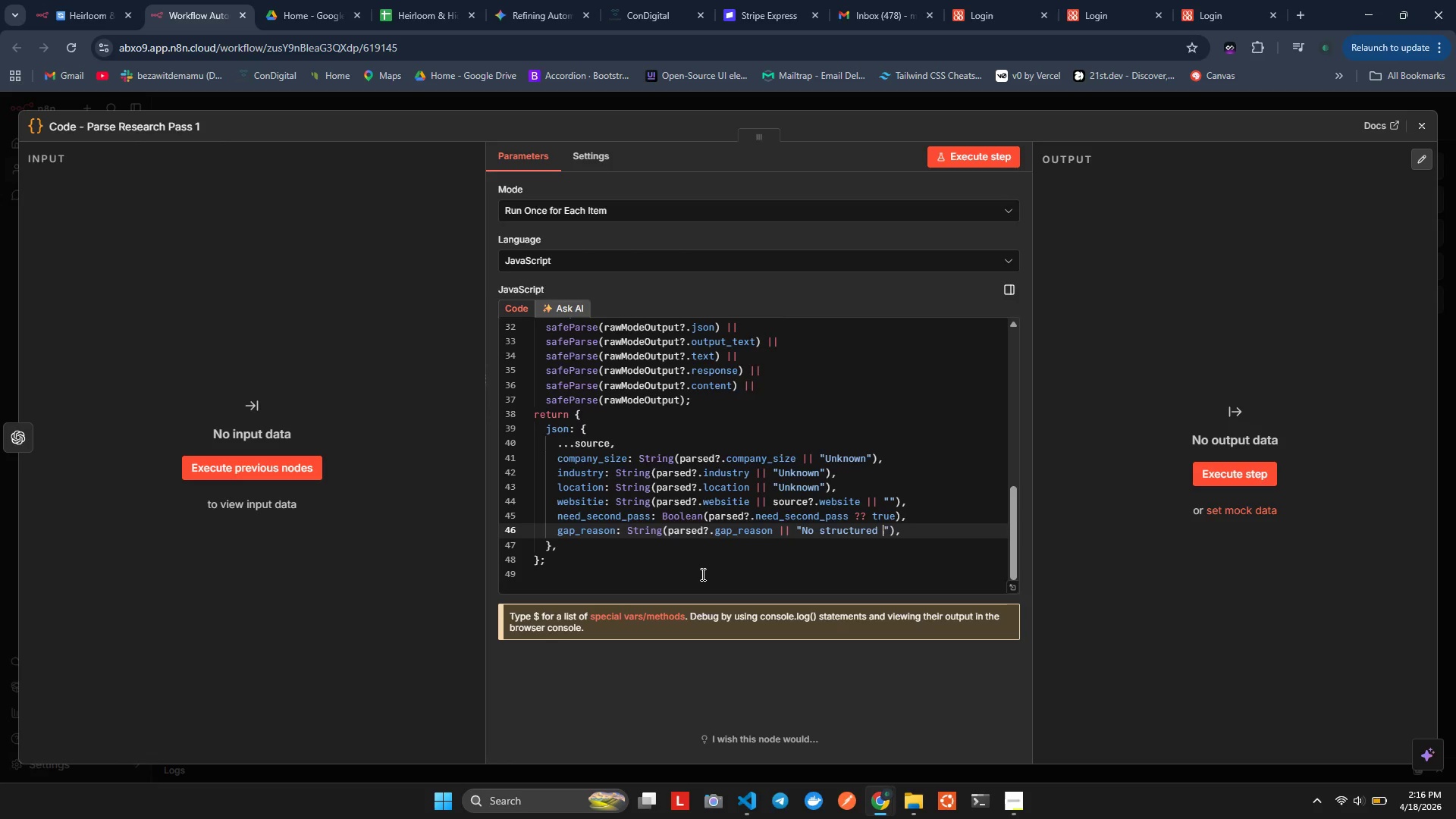 
type( pass 1 tputF)
 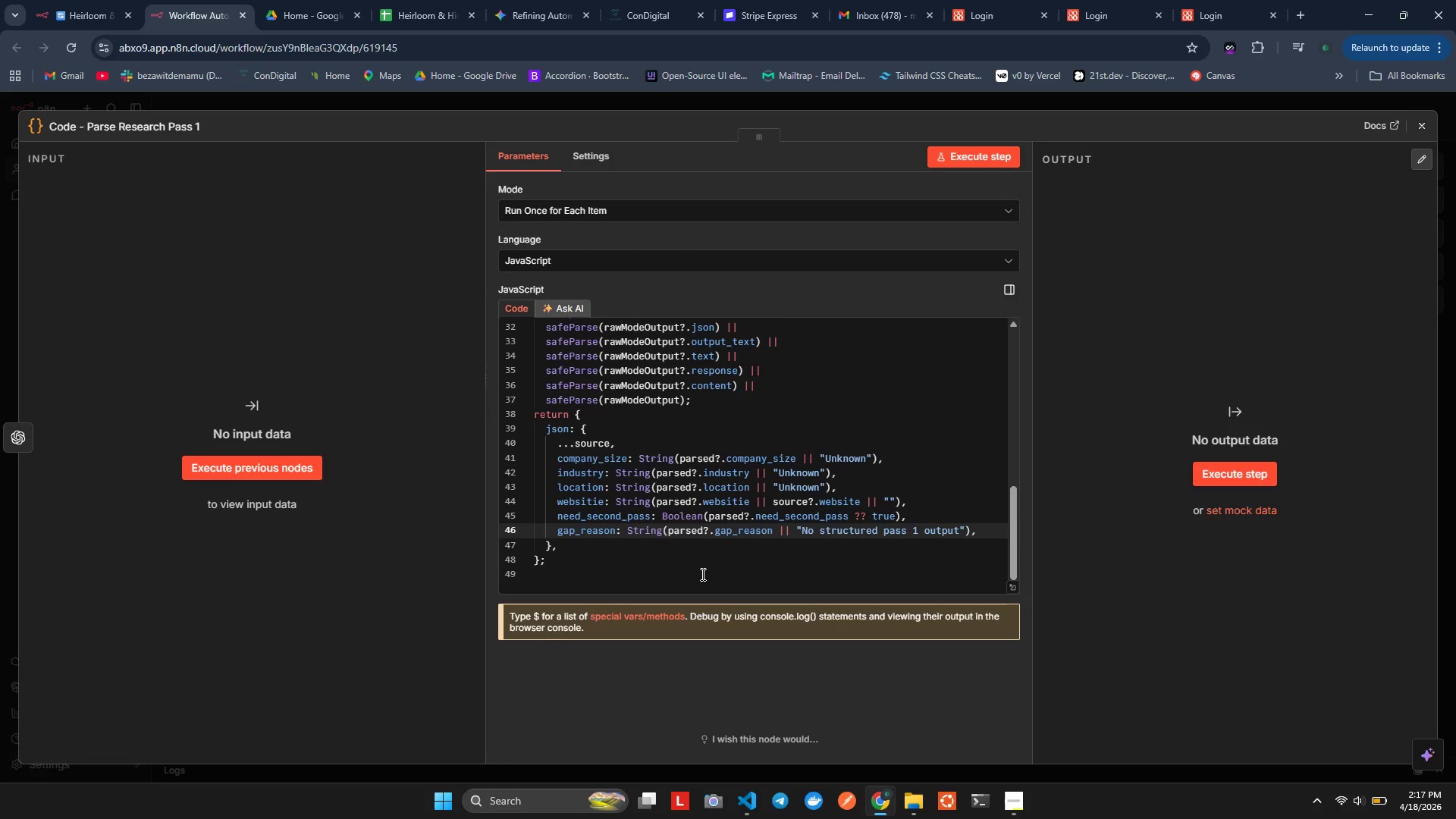 
hold_key(key=O, duration=0.42)
 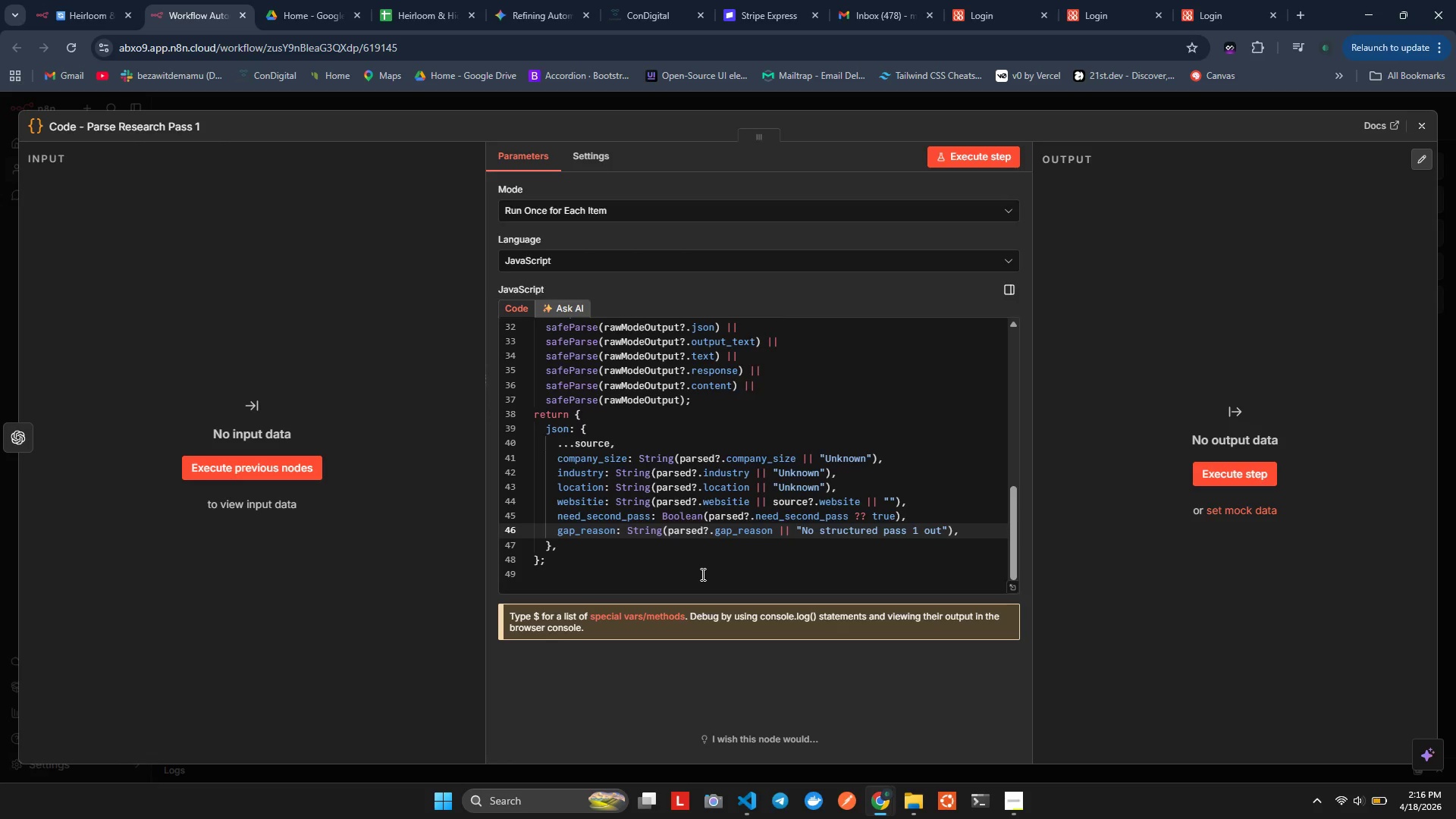 
hold_key(key=AltLeft, duration=0.39)
 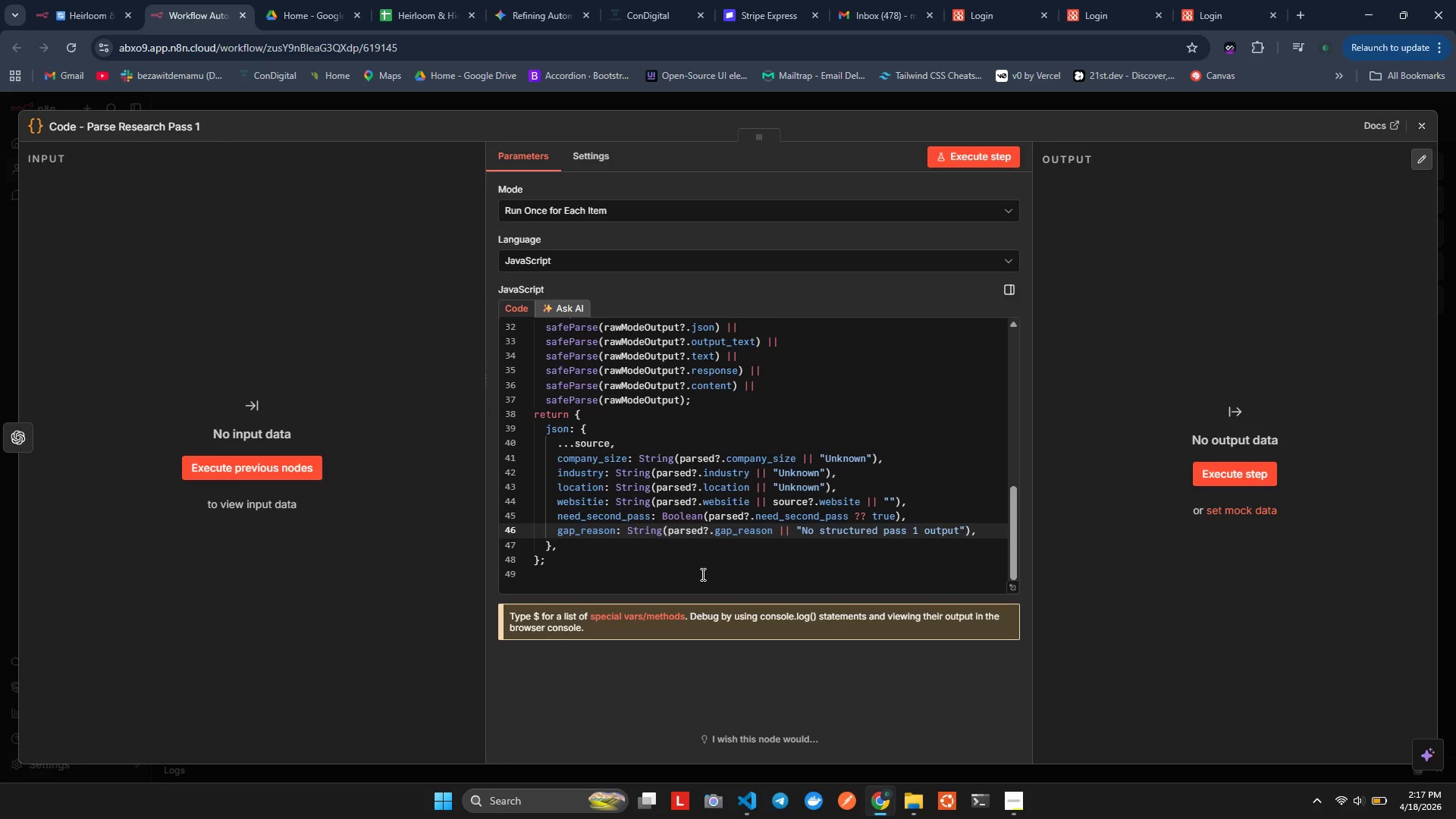 
key(Control+S)
 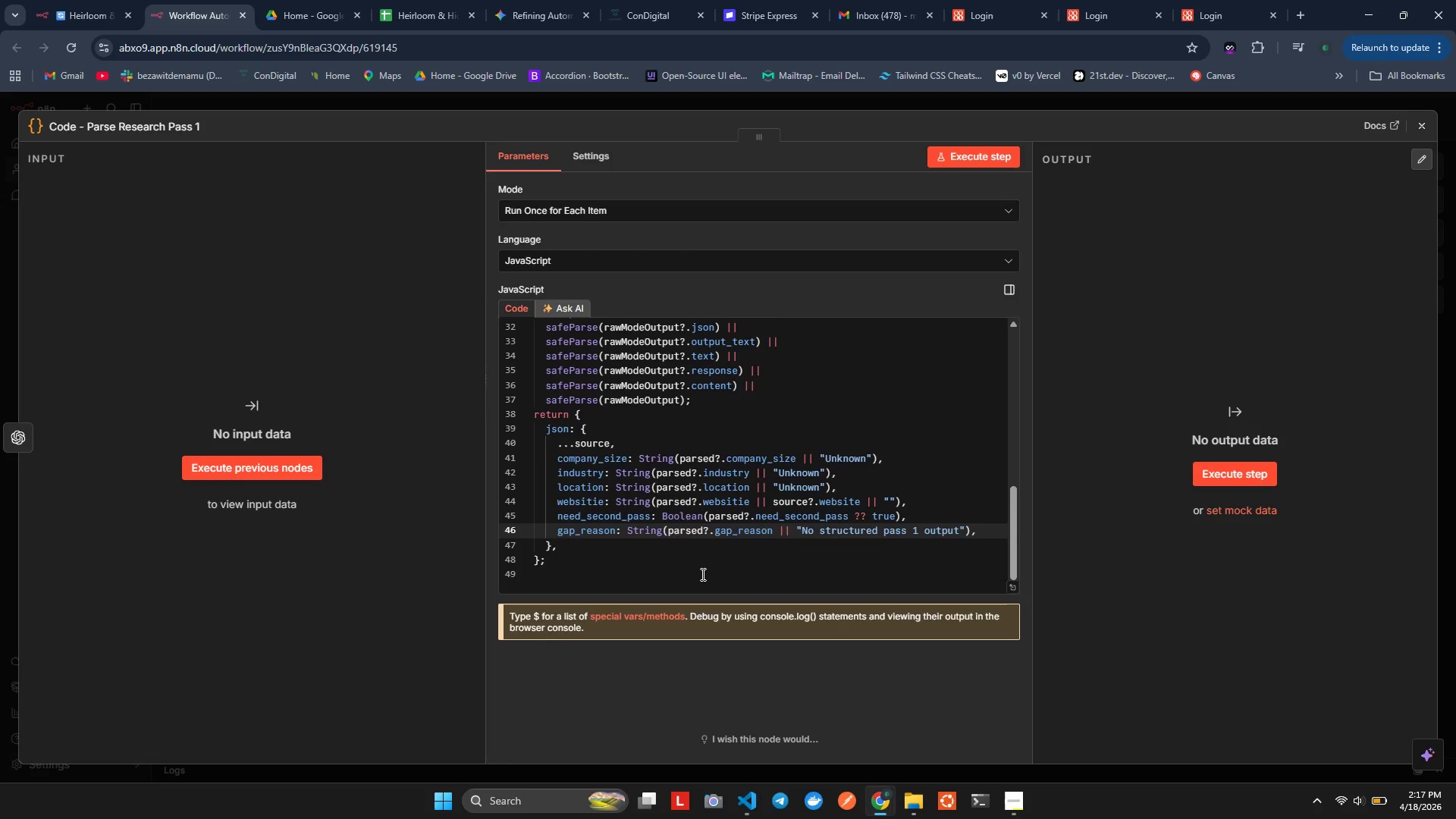 
key(ArrowUp)
 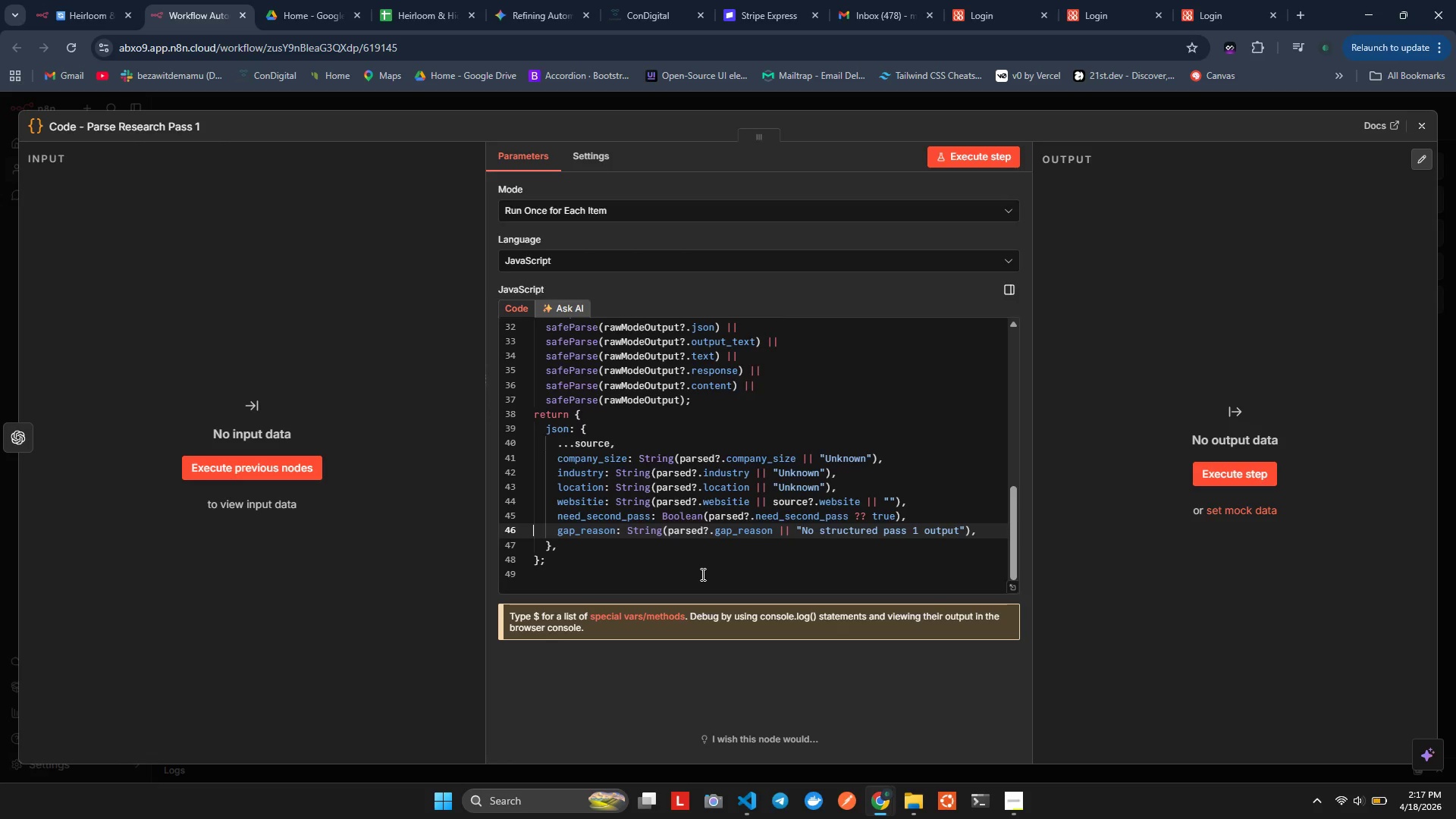 
key(ArrowRight)
 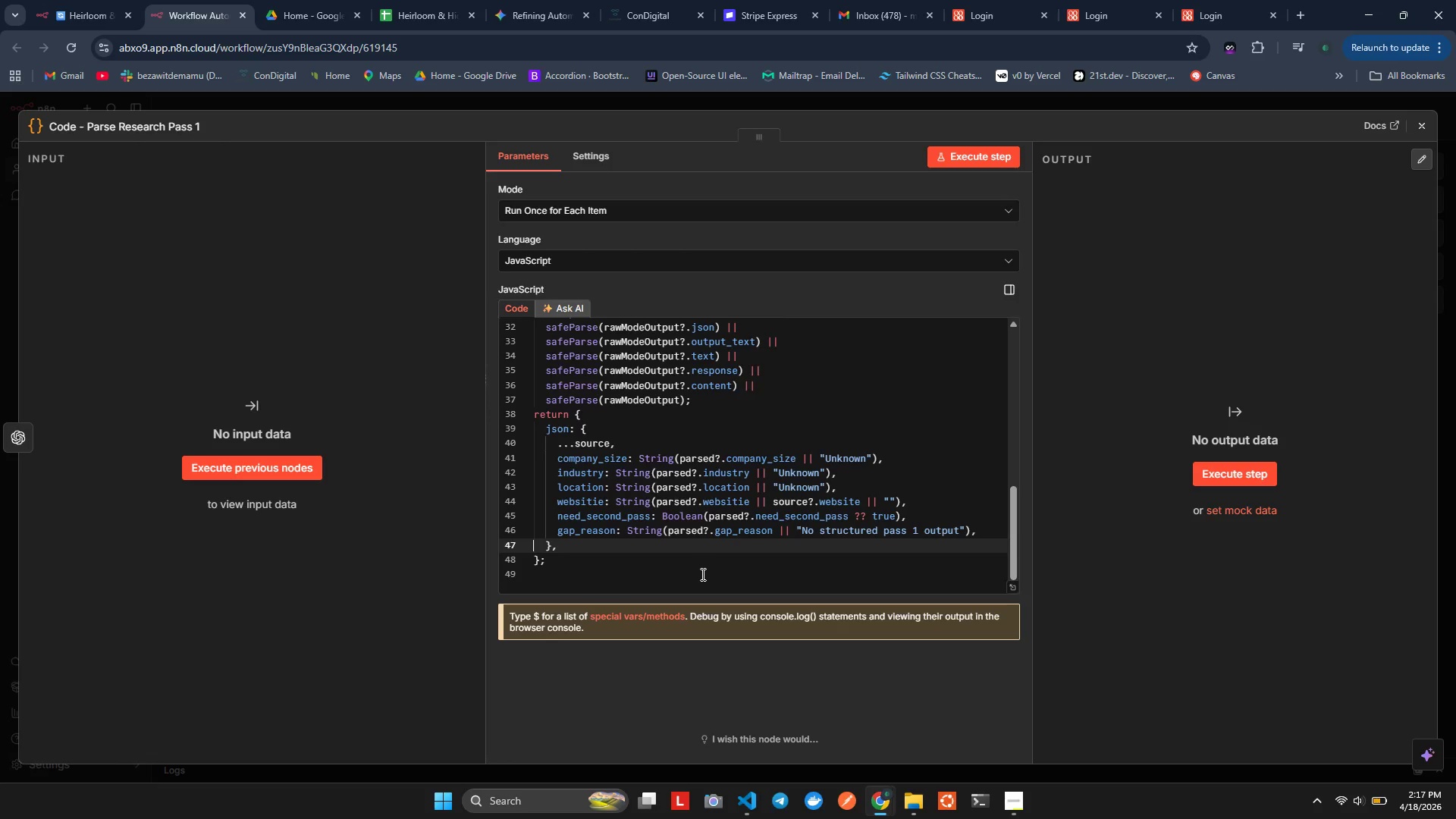 
key(ArrowDown)
 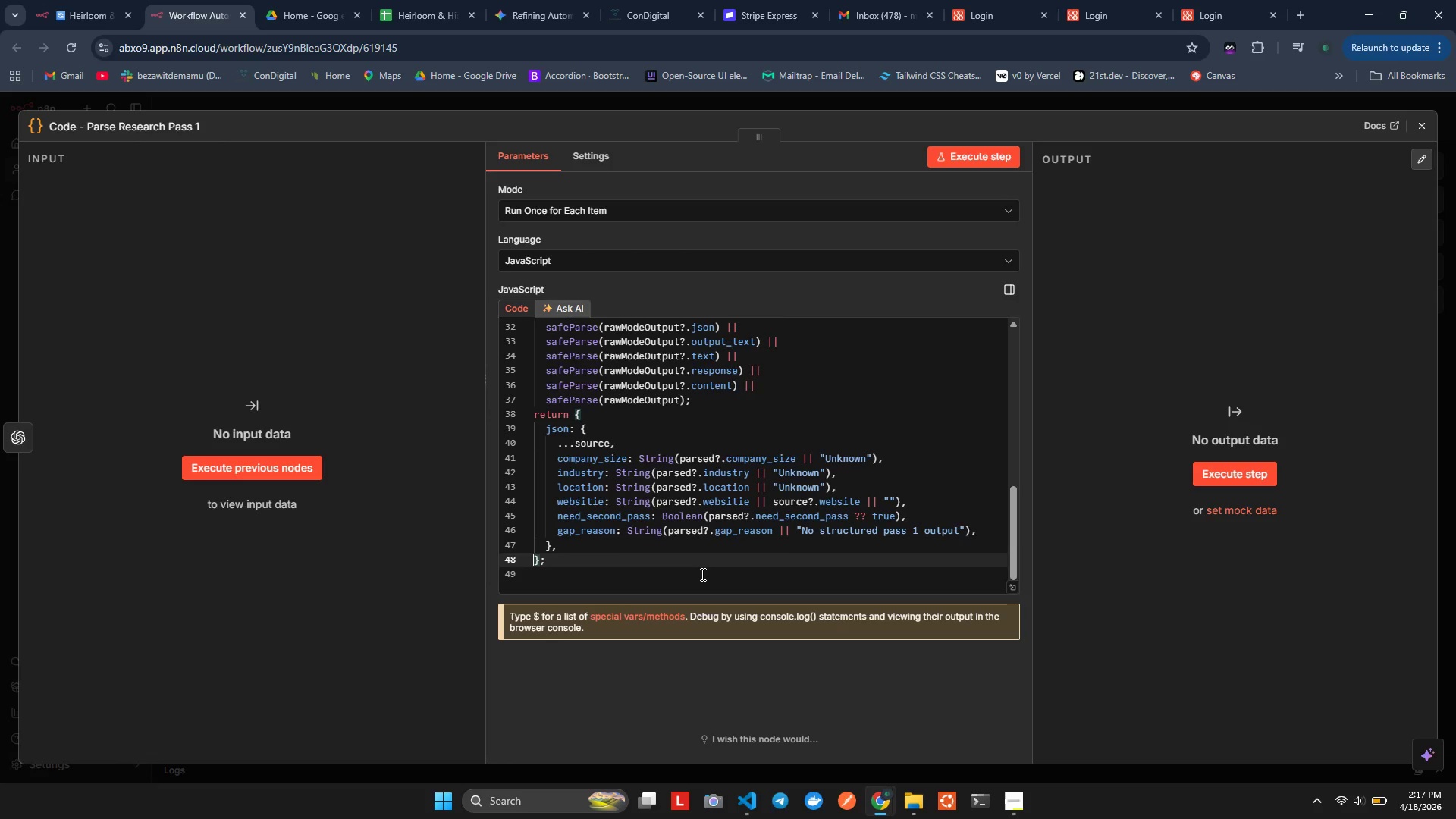 
key(ArrowDown)
 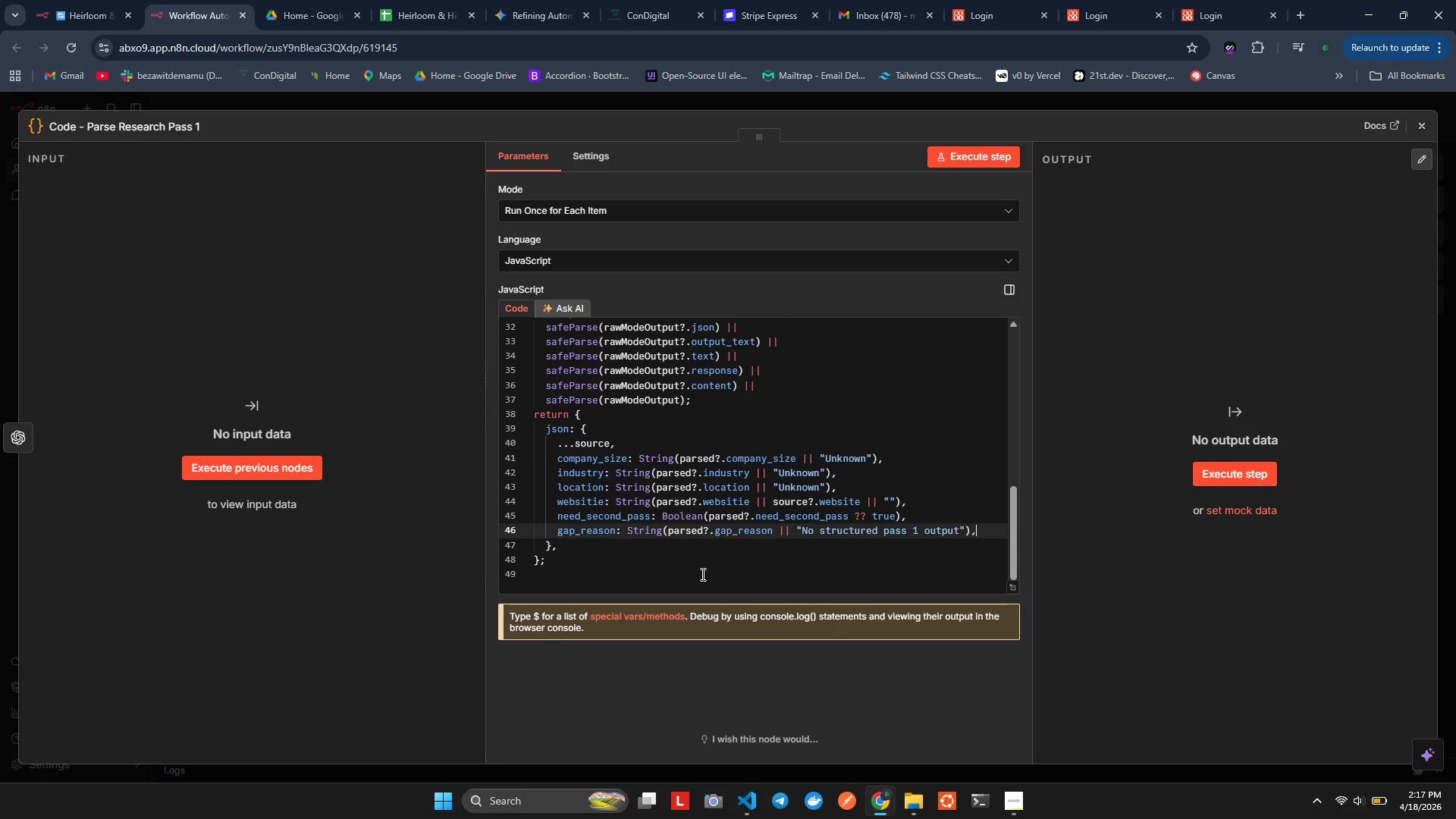 
key(ArrowUp)
 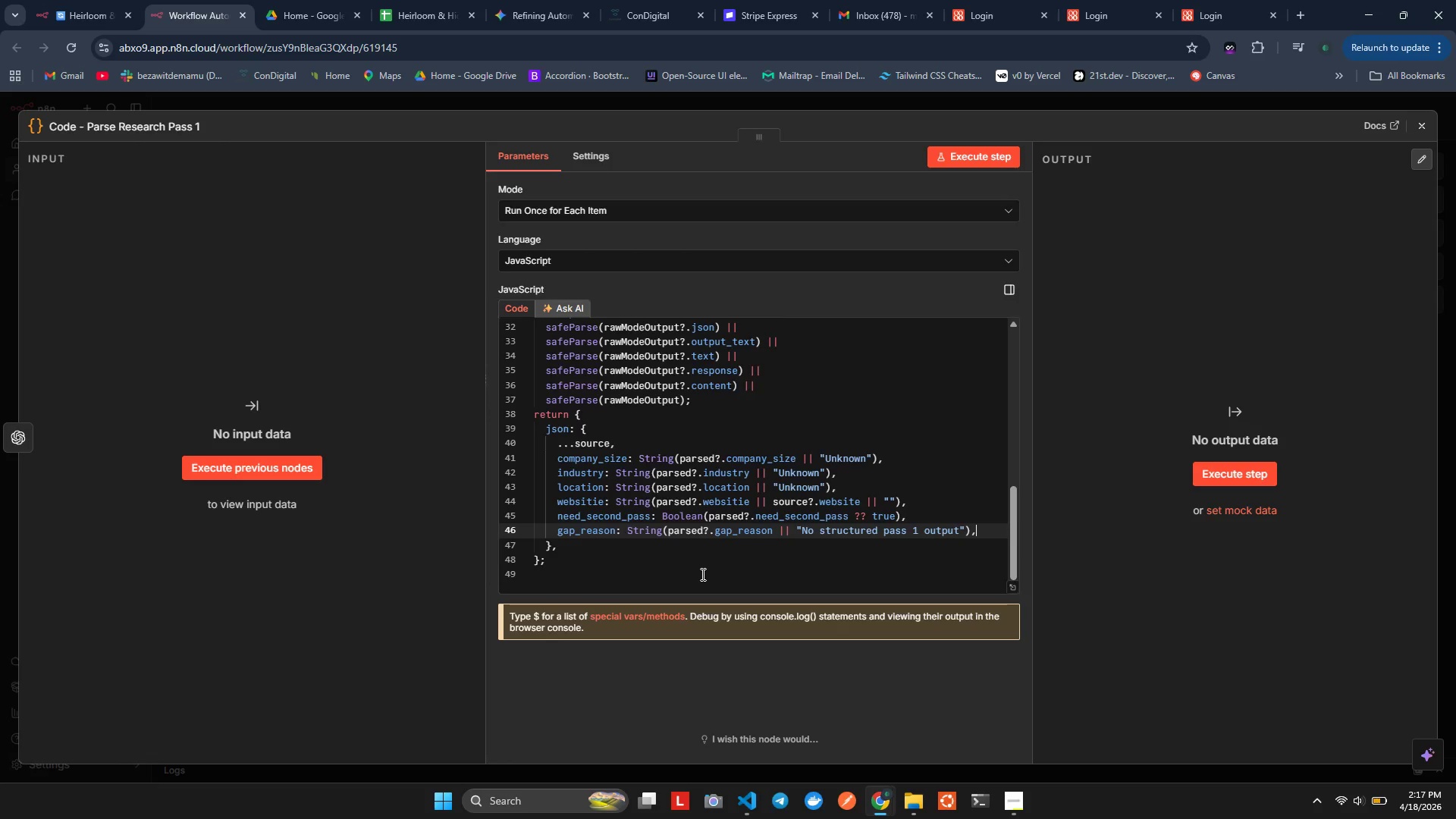 
key(ArrowLeft)
 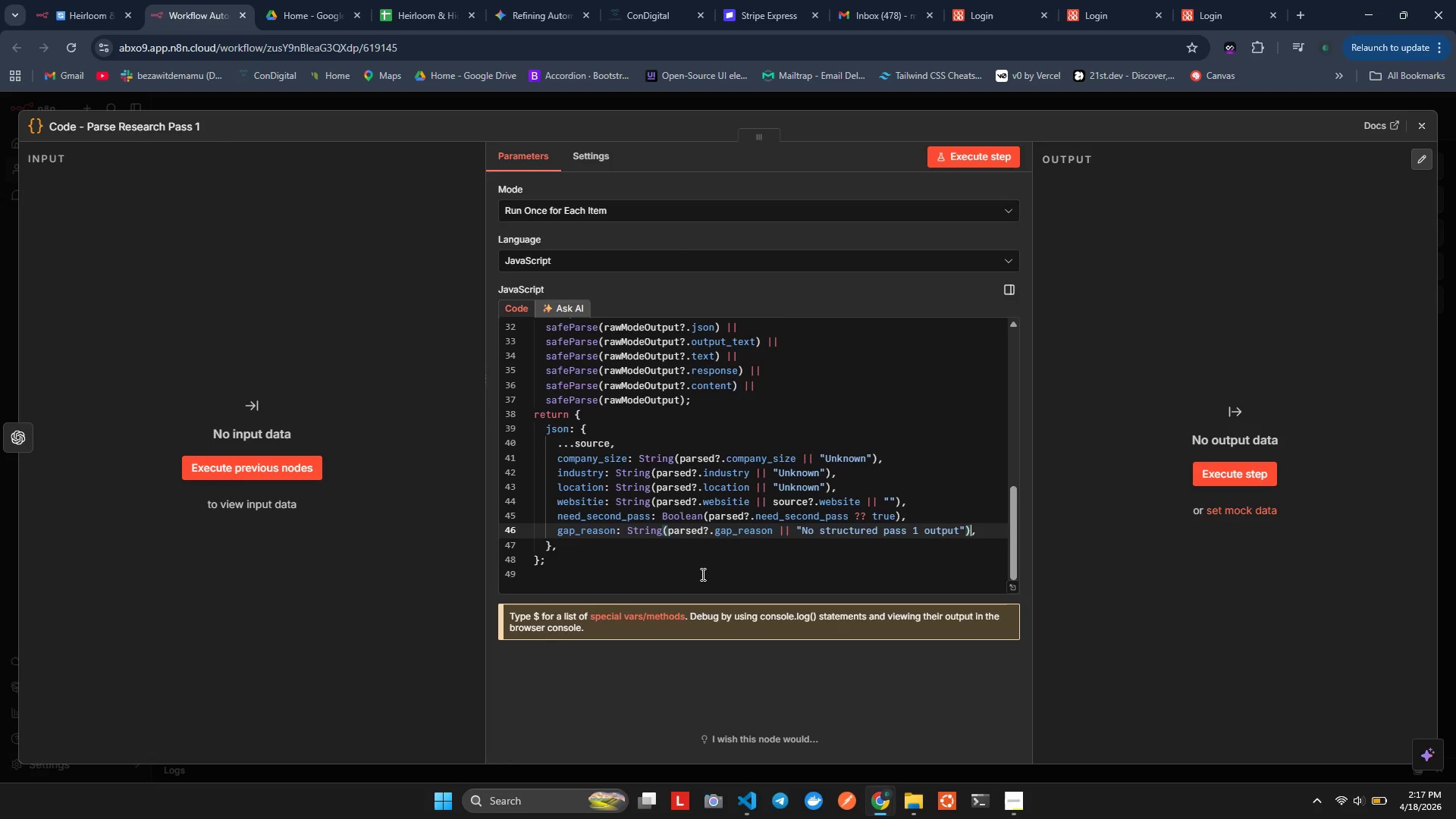 
key(ArrowLeft)
 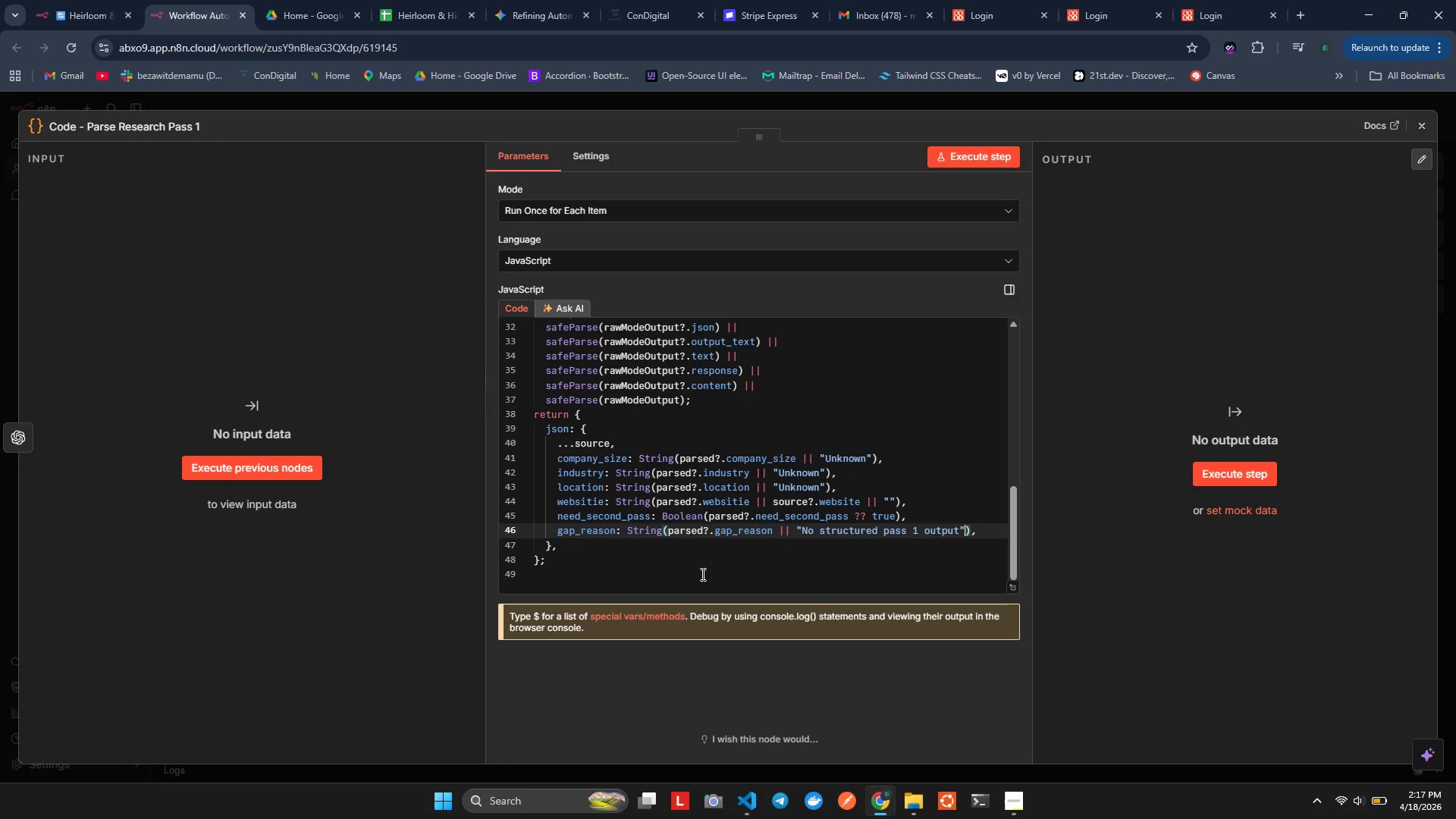 
key(ArrowLeft)
 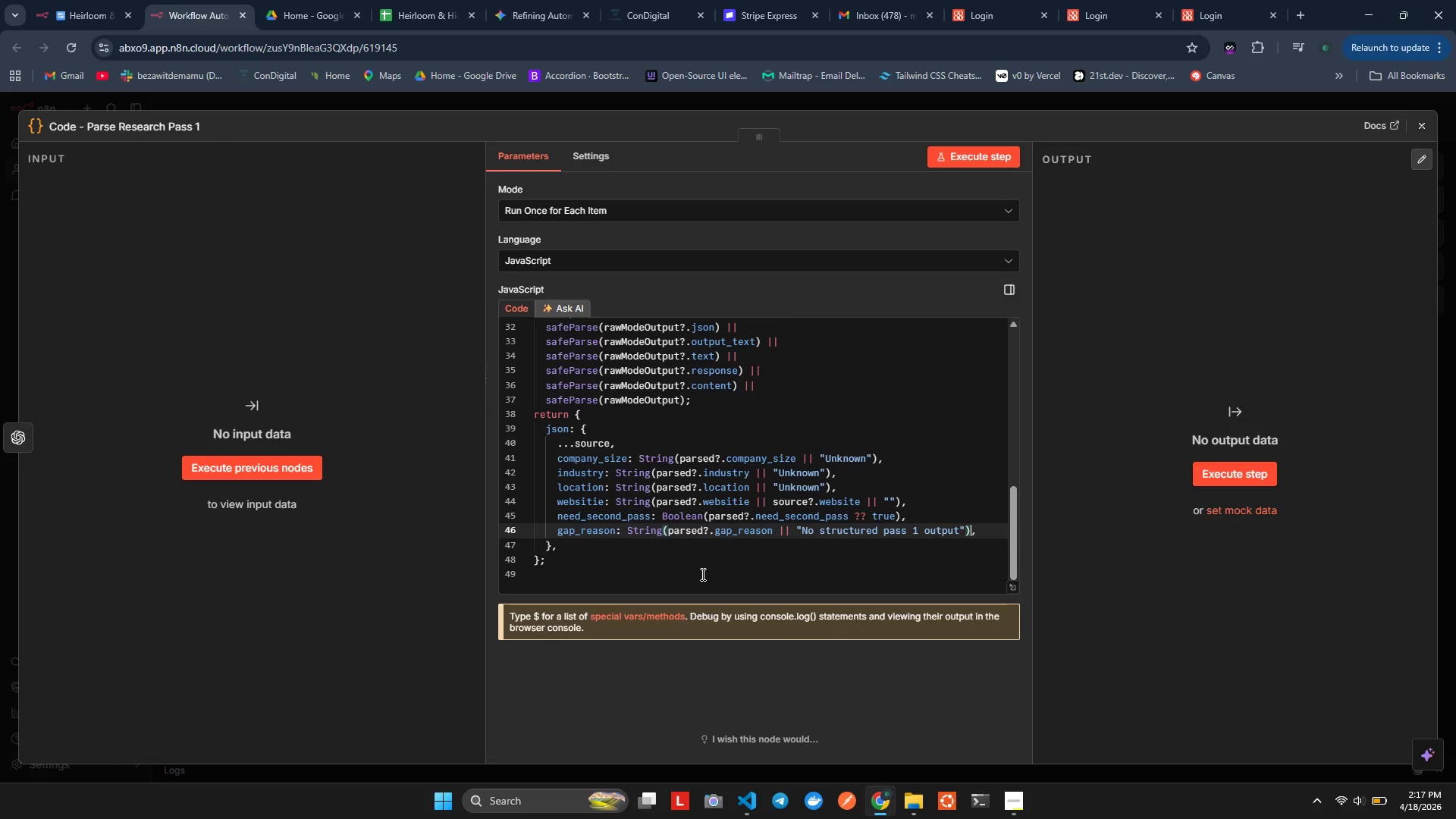 
key(ArrowRight)
 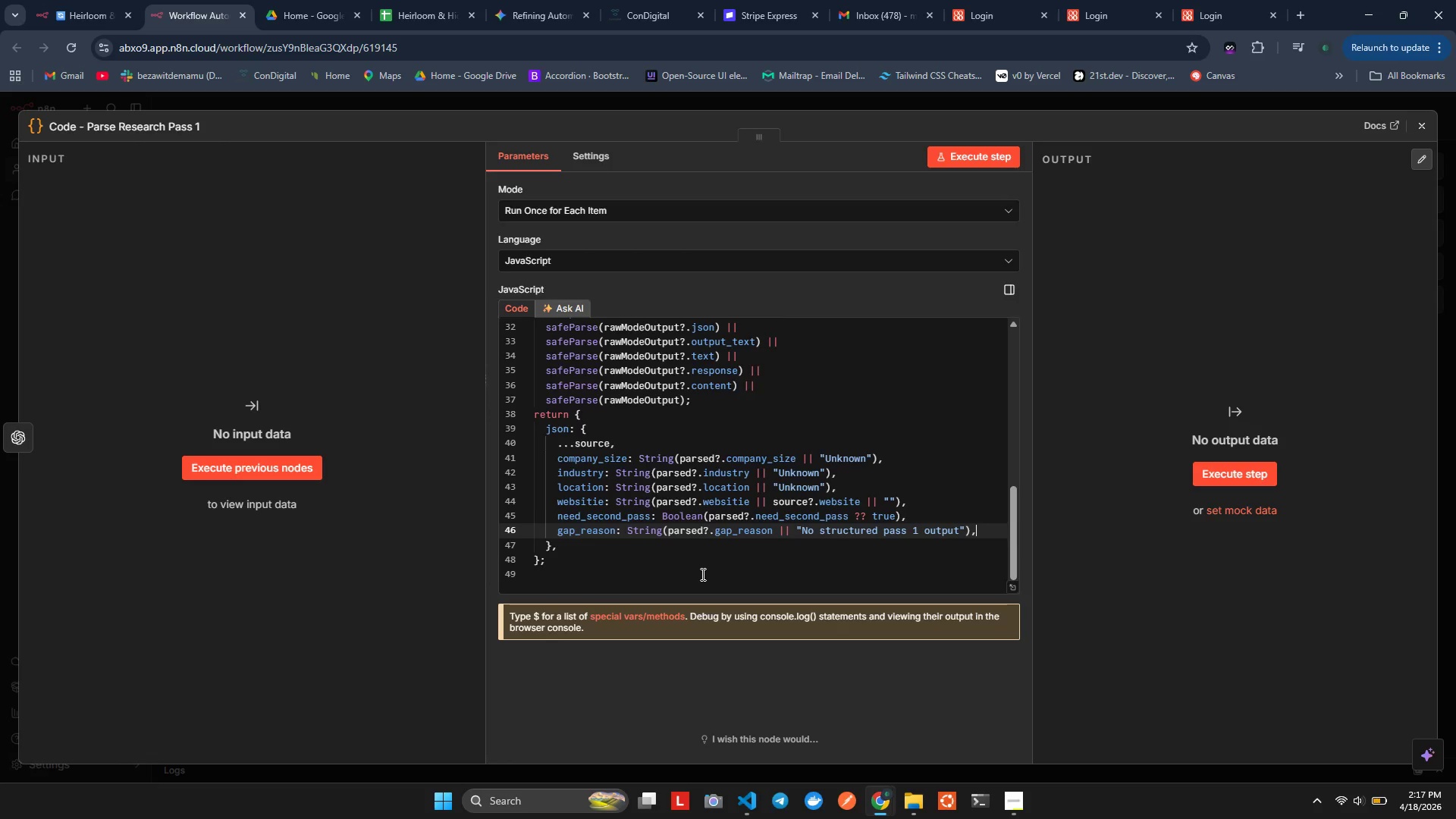 
key(ArrowRight)
 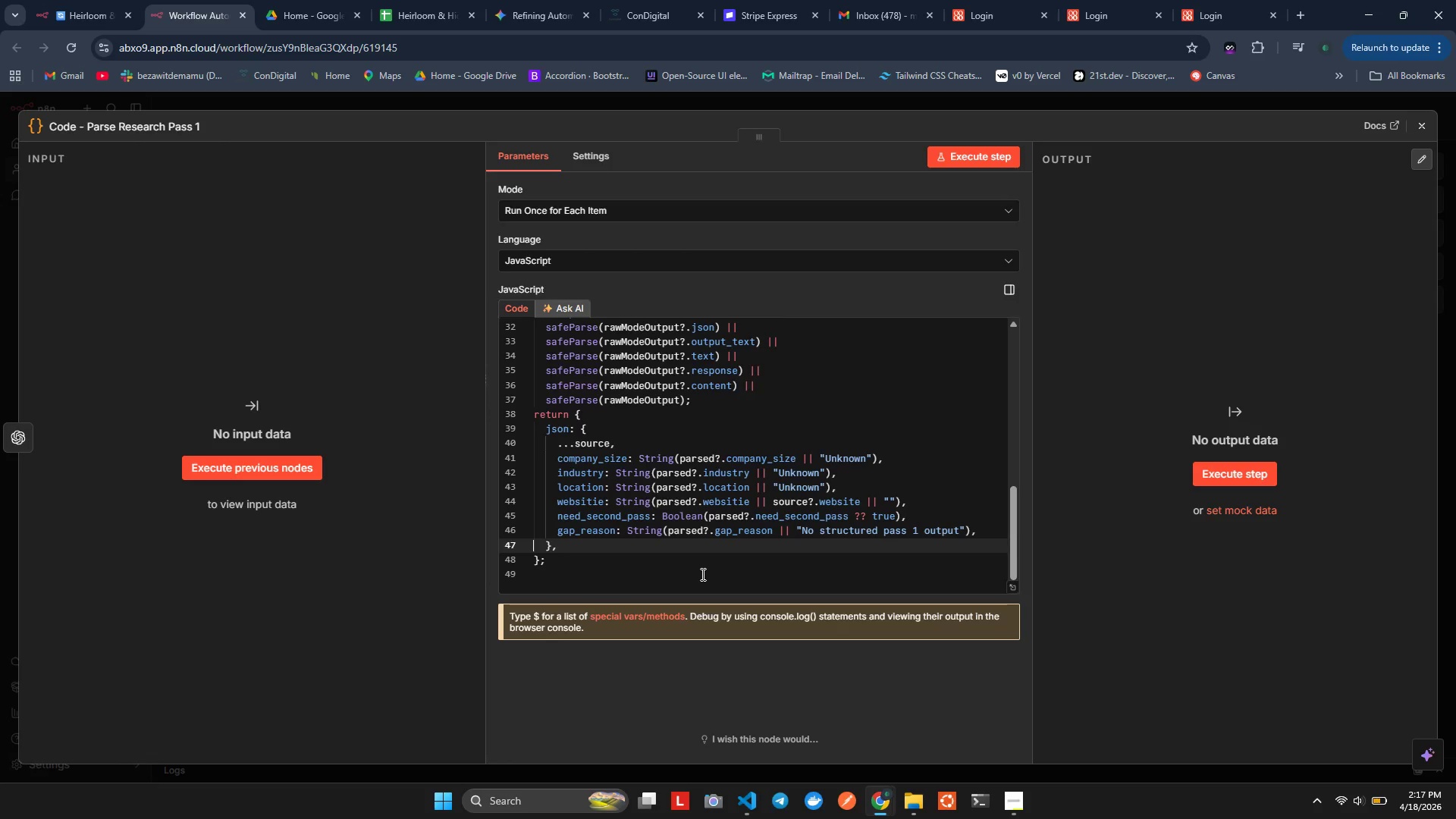 
key(ArrowRight)
 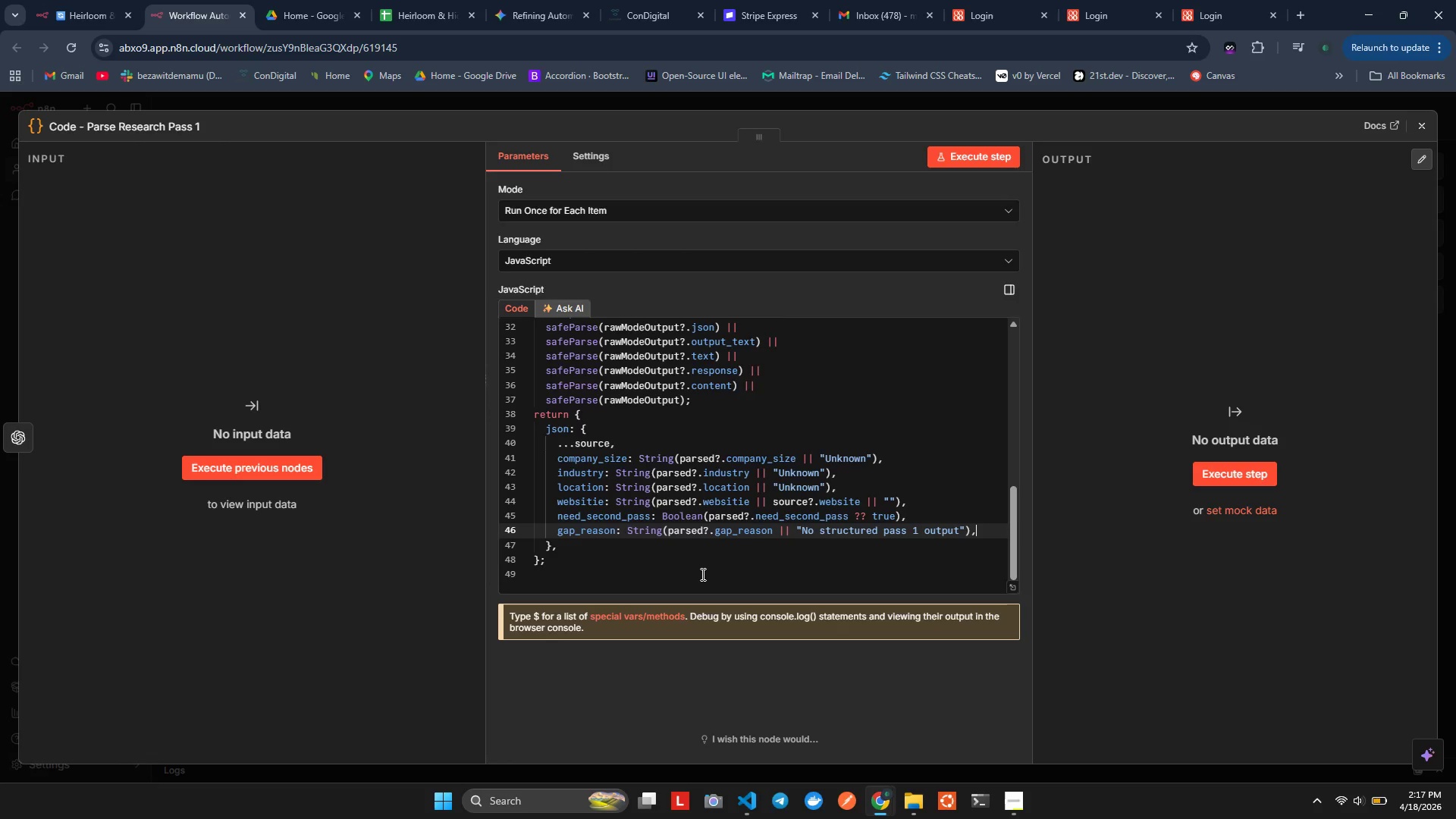 
key(ArrowLeft)
 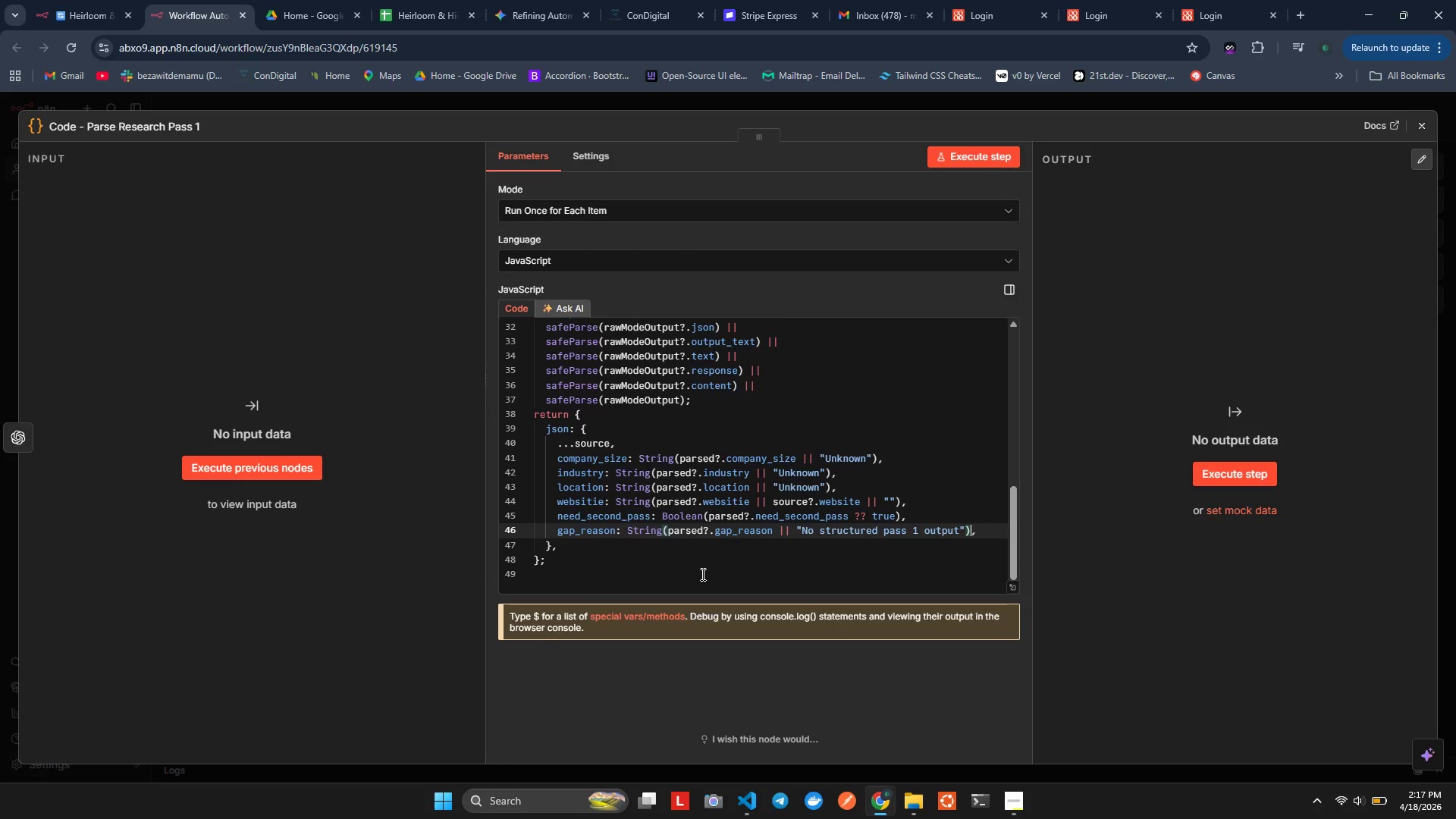 
key(ArrowLeft)
 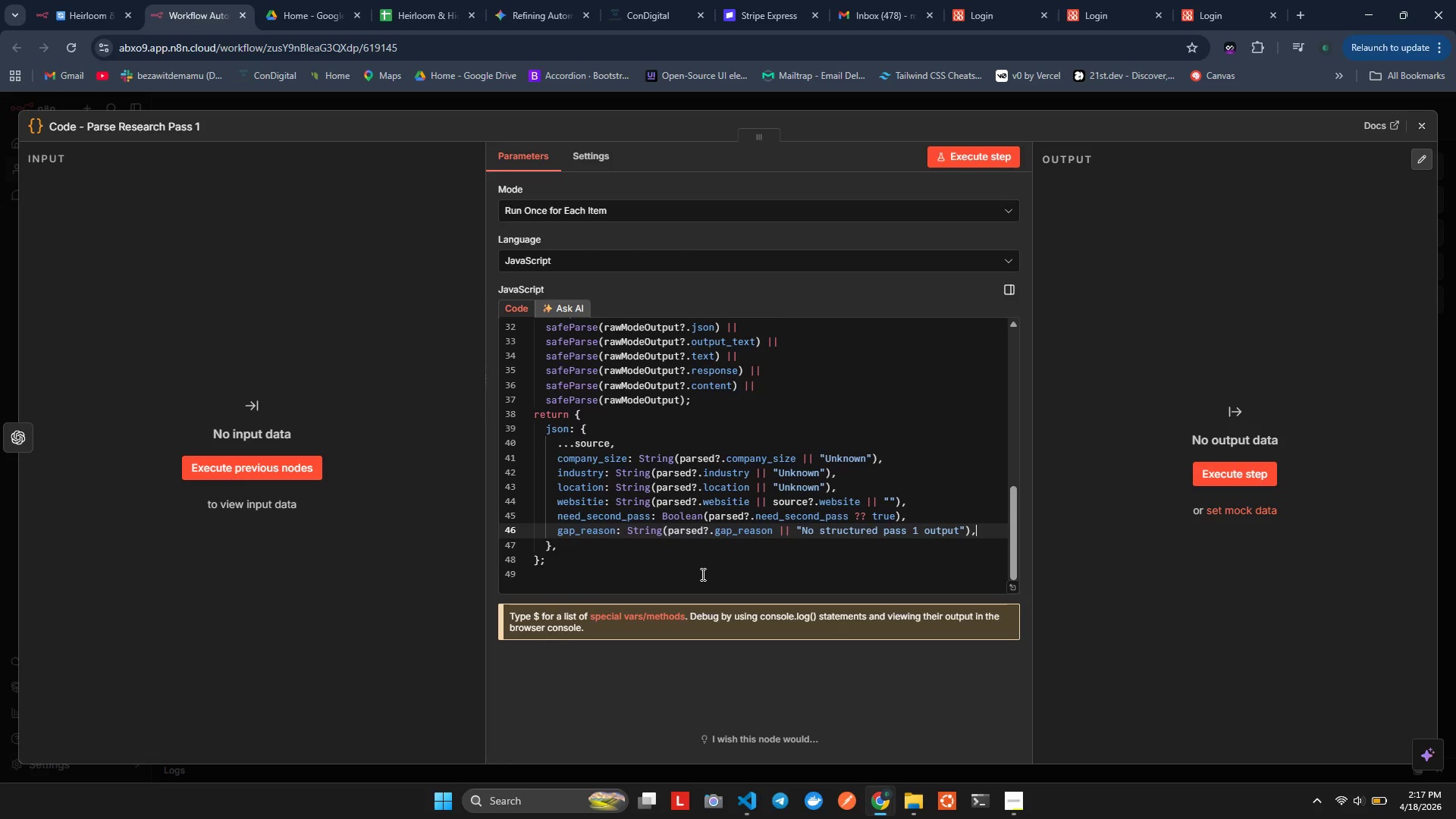 
key(ArrowRight)
 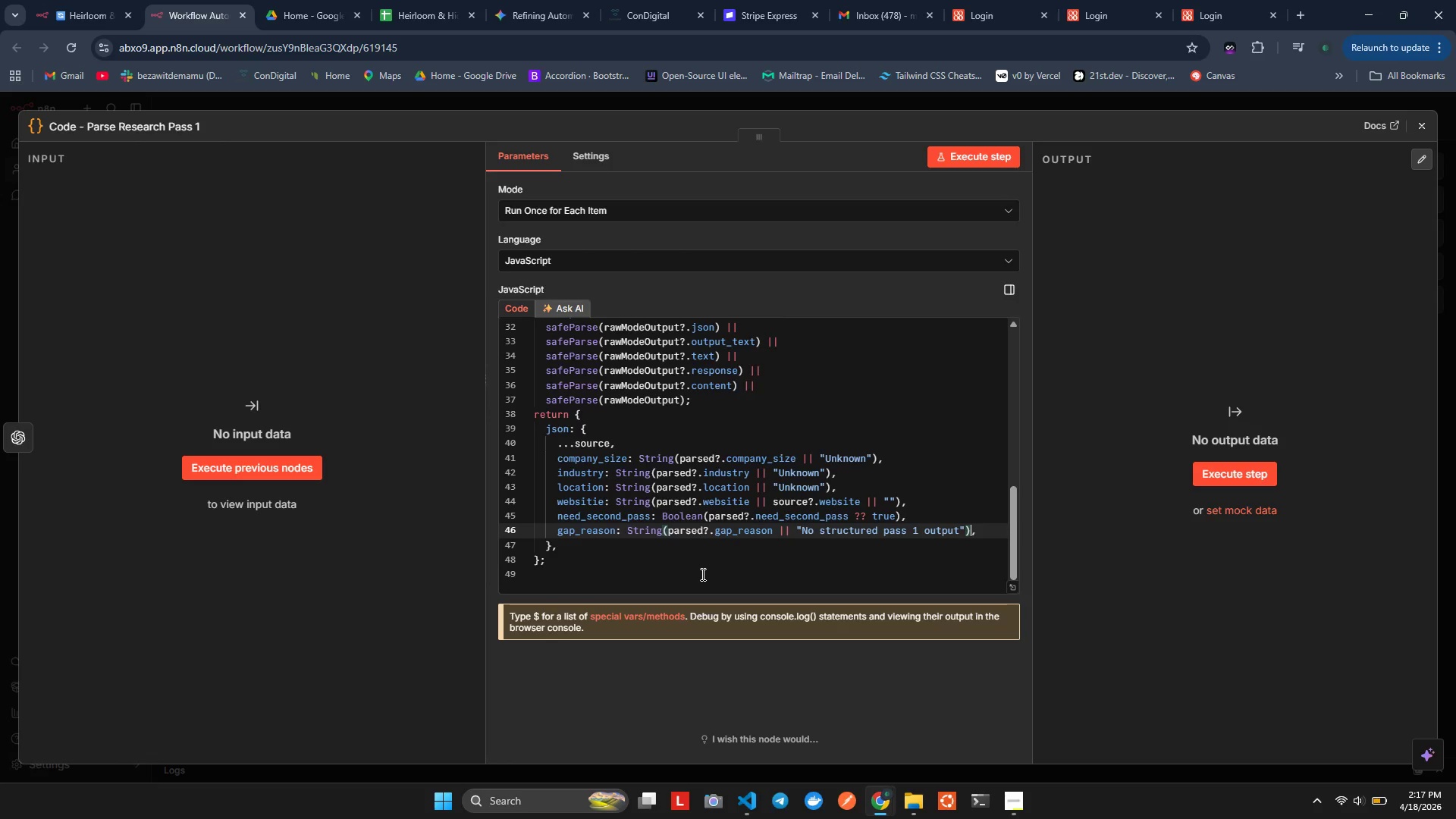 
key(ArrowLeft)
 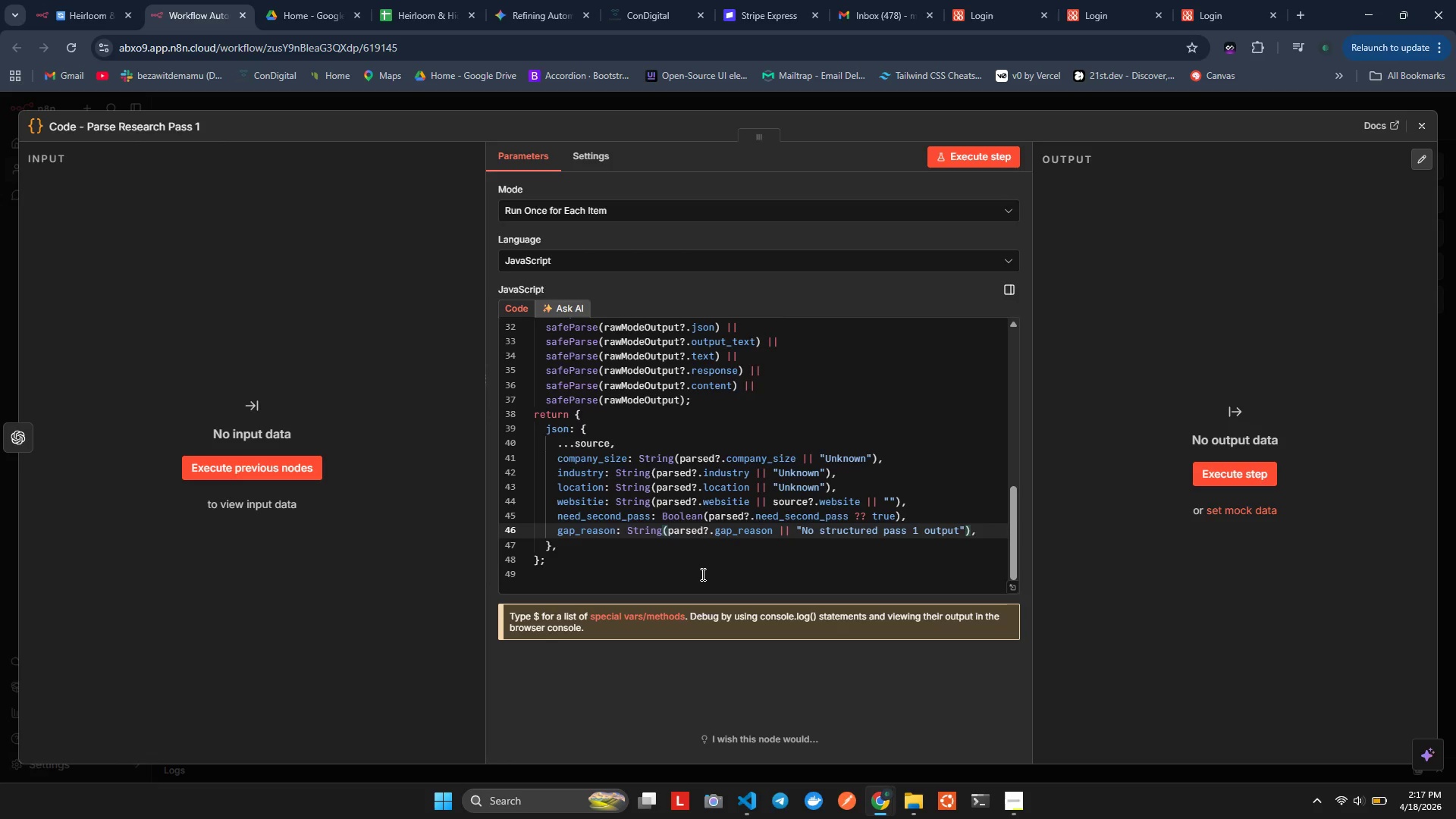 
key(Alt+Shift+F)
 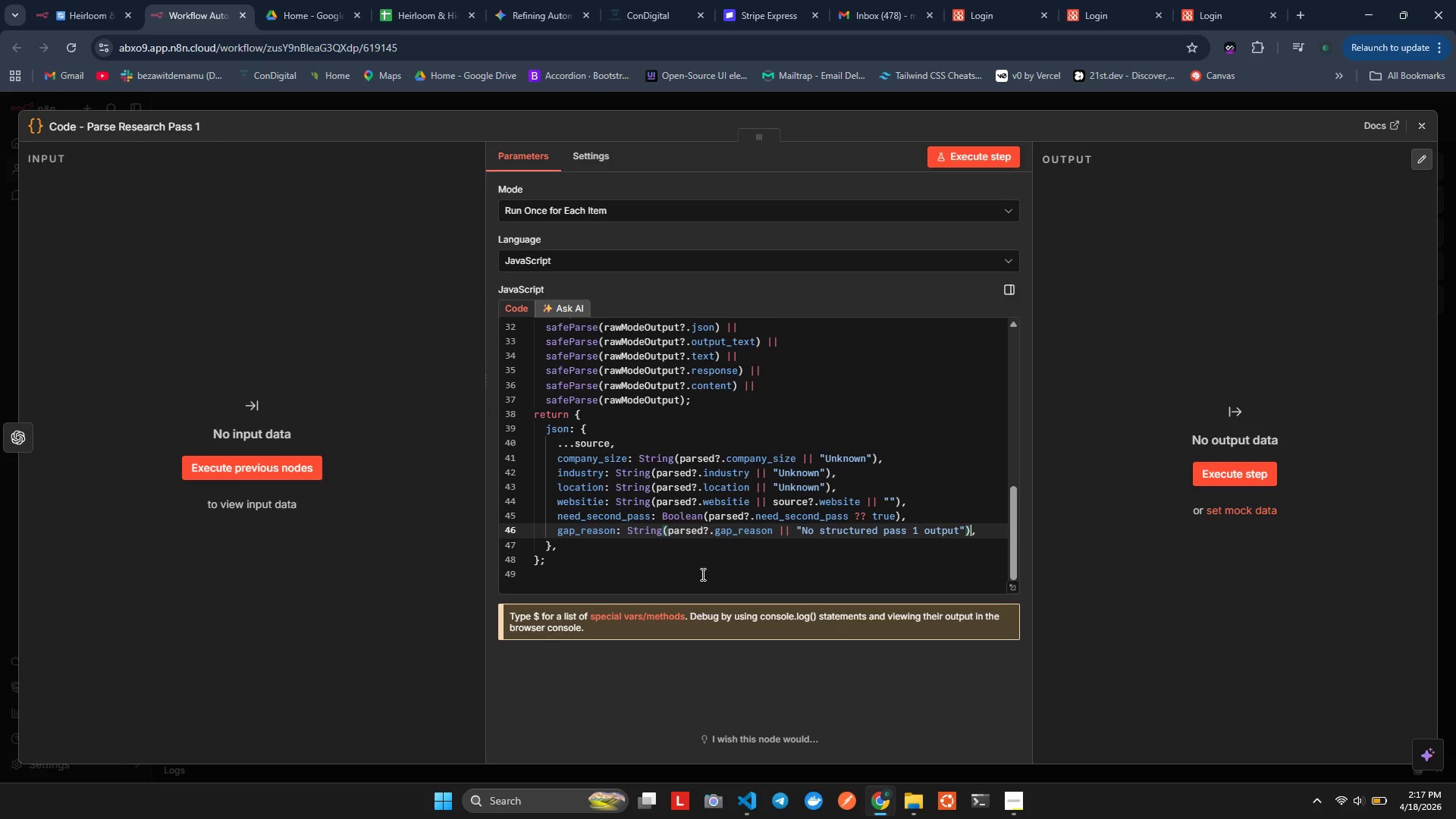 
key(ArrowUp)
 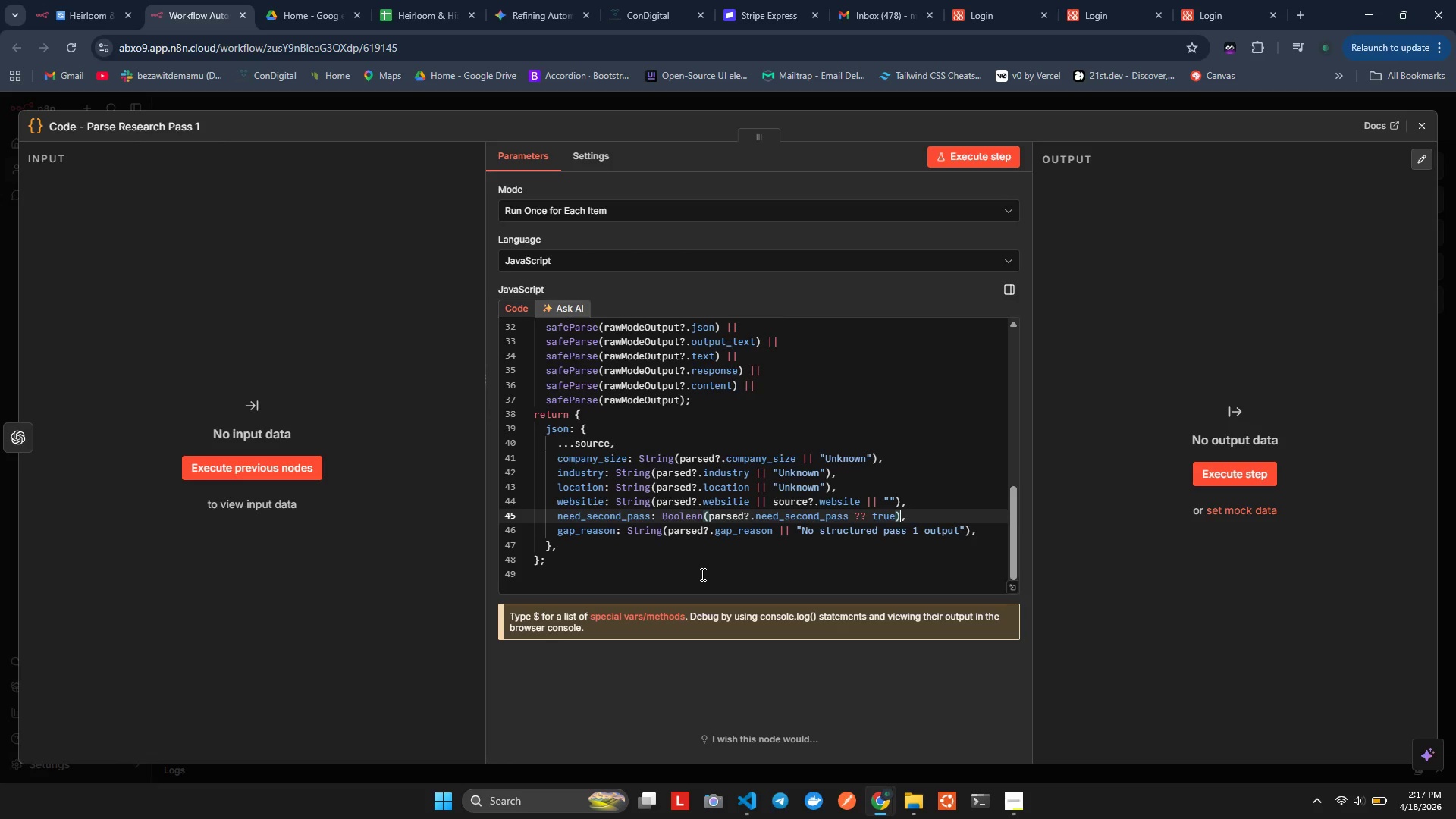 
key(ArrowLeft)
 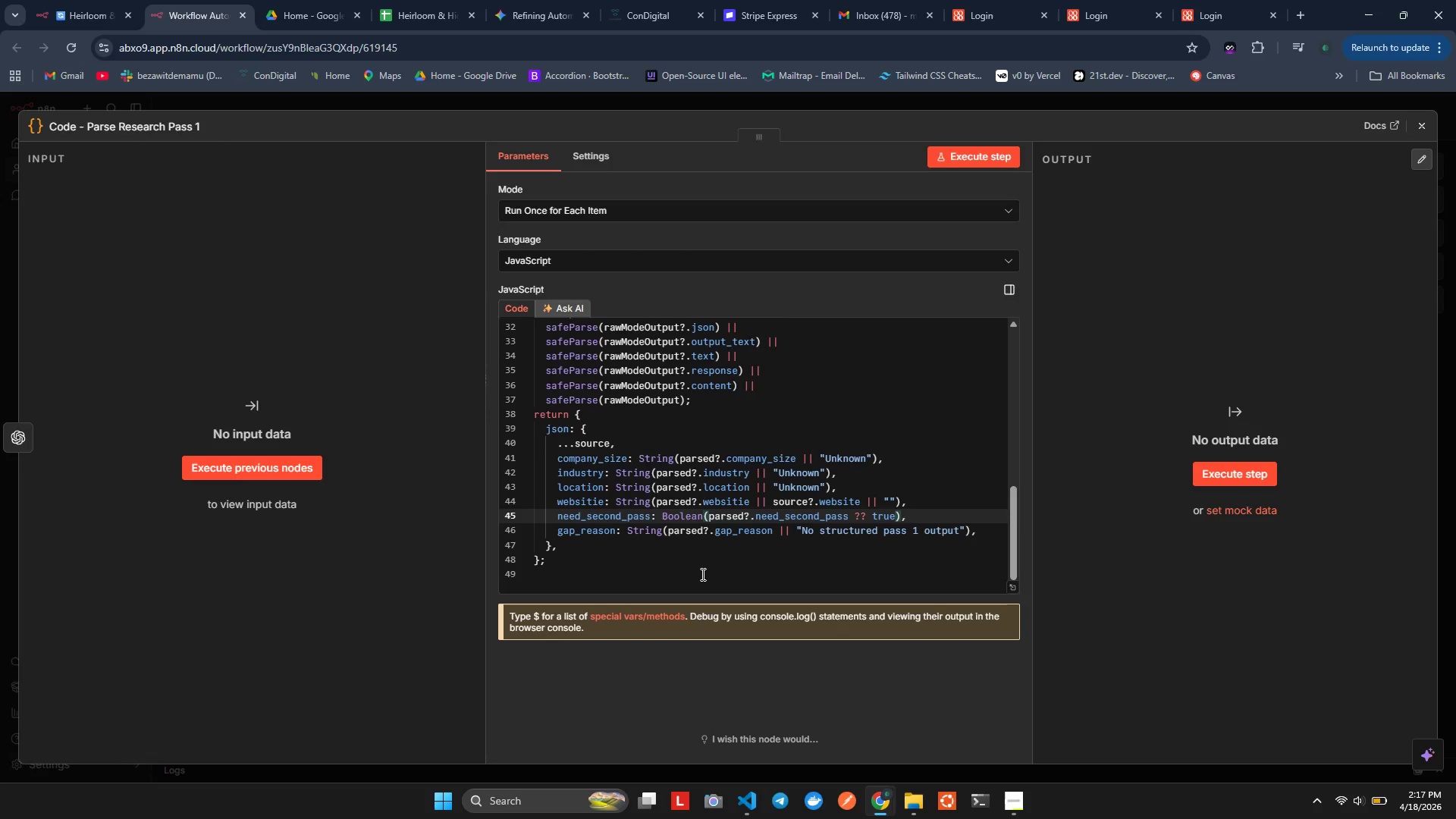 
wait(7.3)
 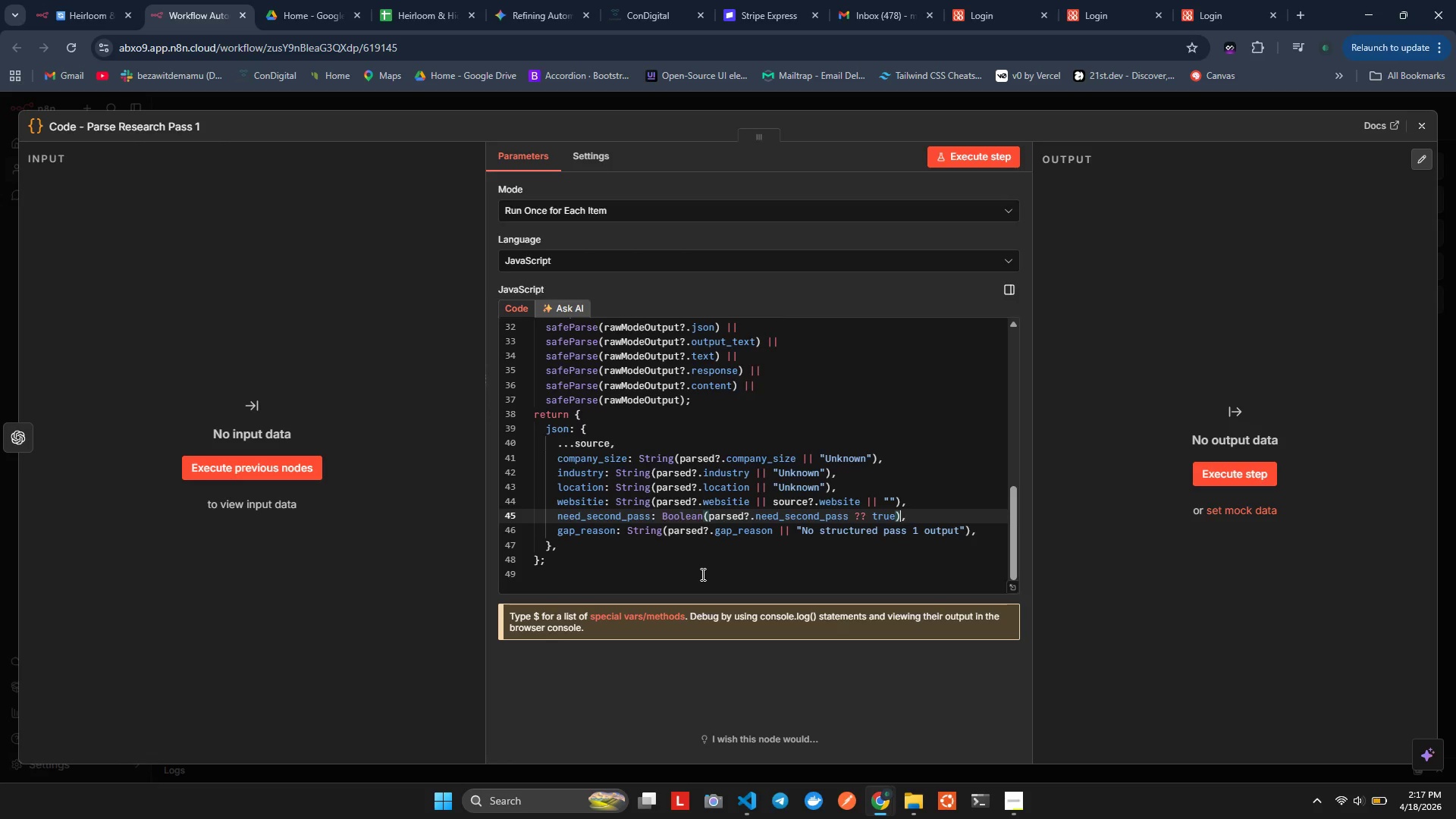 
key(ArrowUp)